 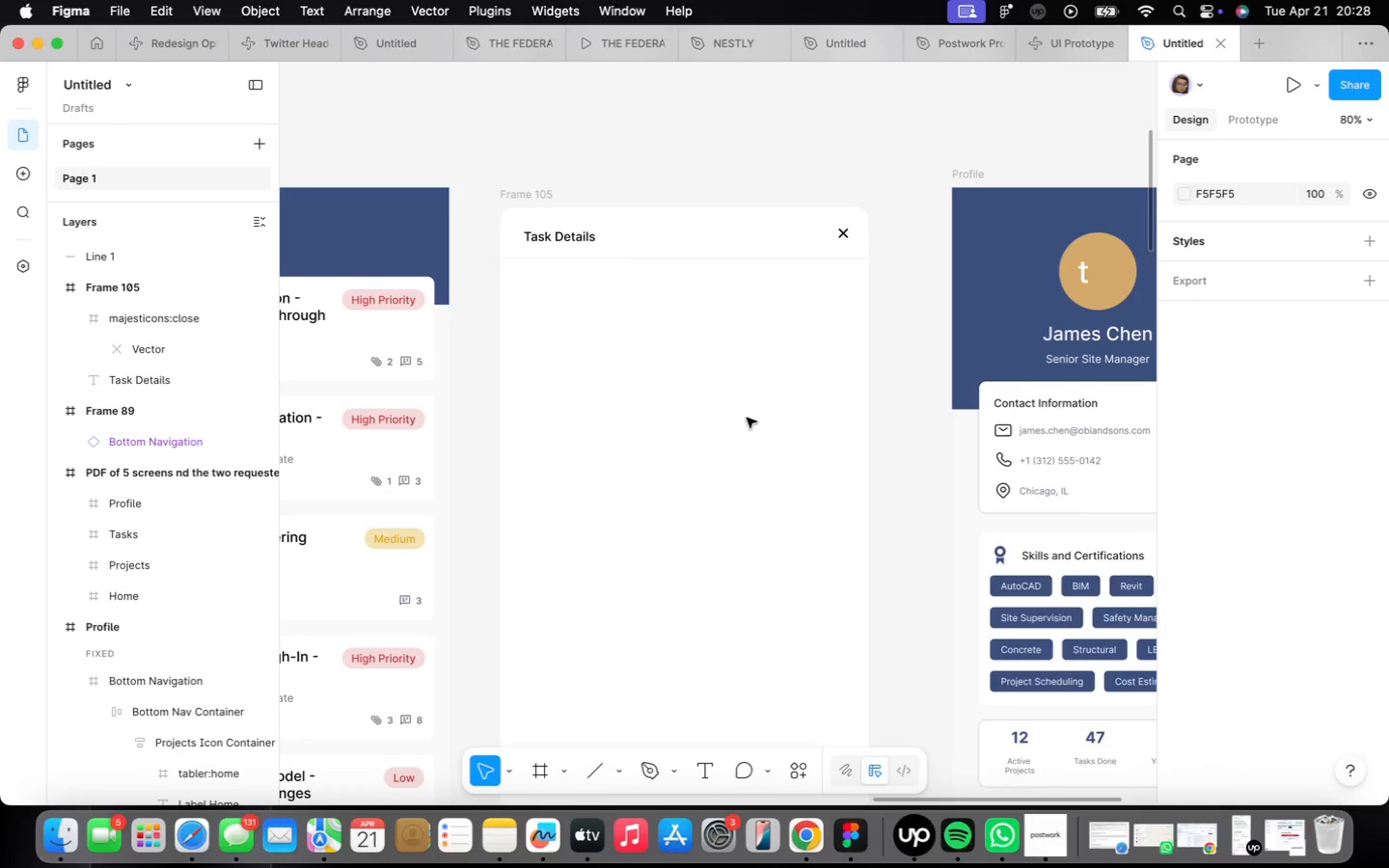 
hold_key(key=ShiftLeft, duration=0.46)
left_click([840, 237])
 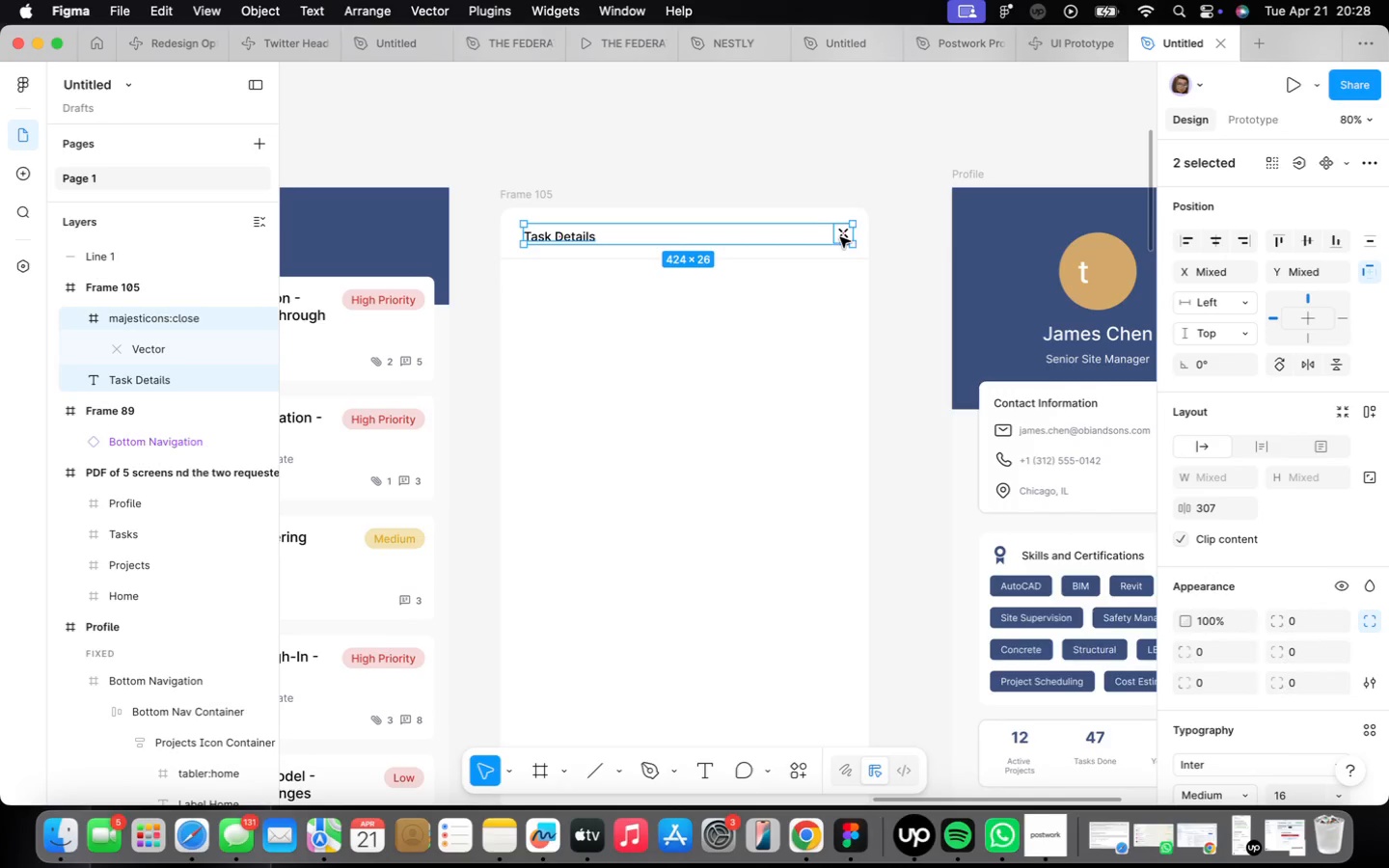 
key(Shift+ShiftLeft)
 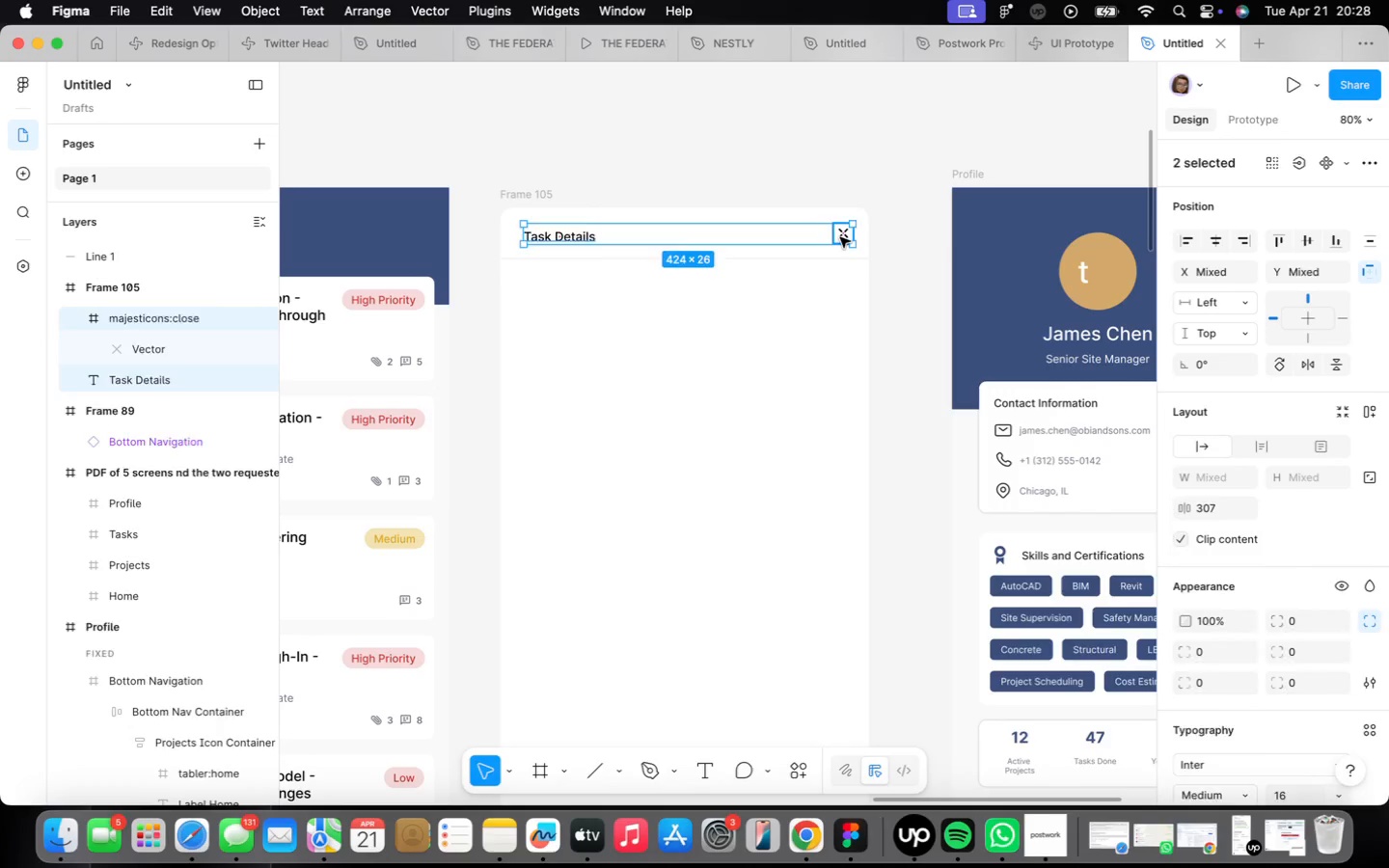 
key(Shift+A)
 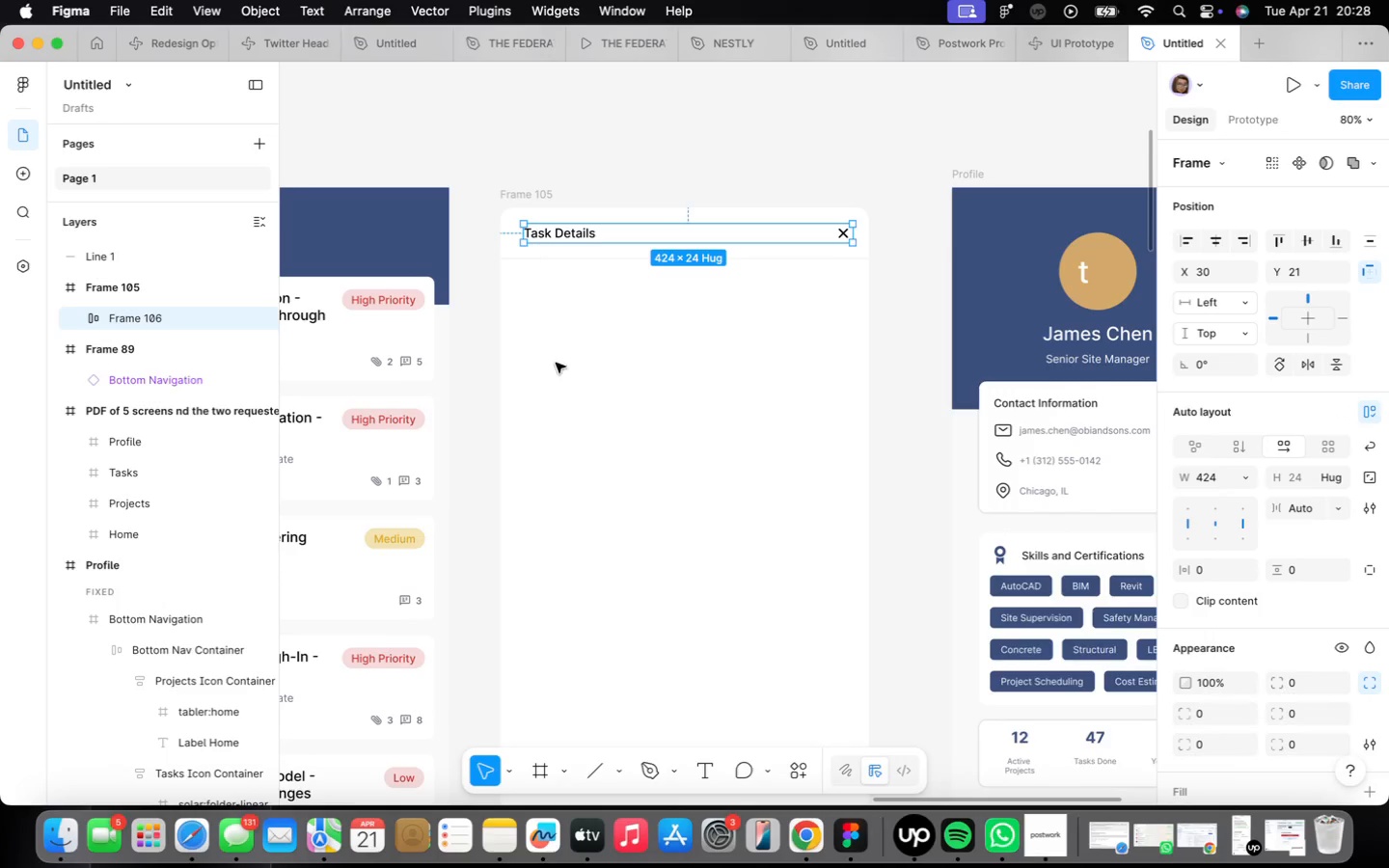 
scroll: coordinate [597, 420], scroll_direction: up, amount: 4.0
 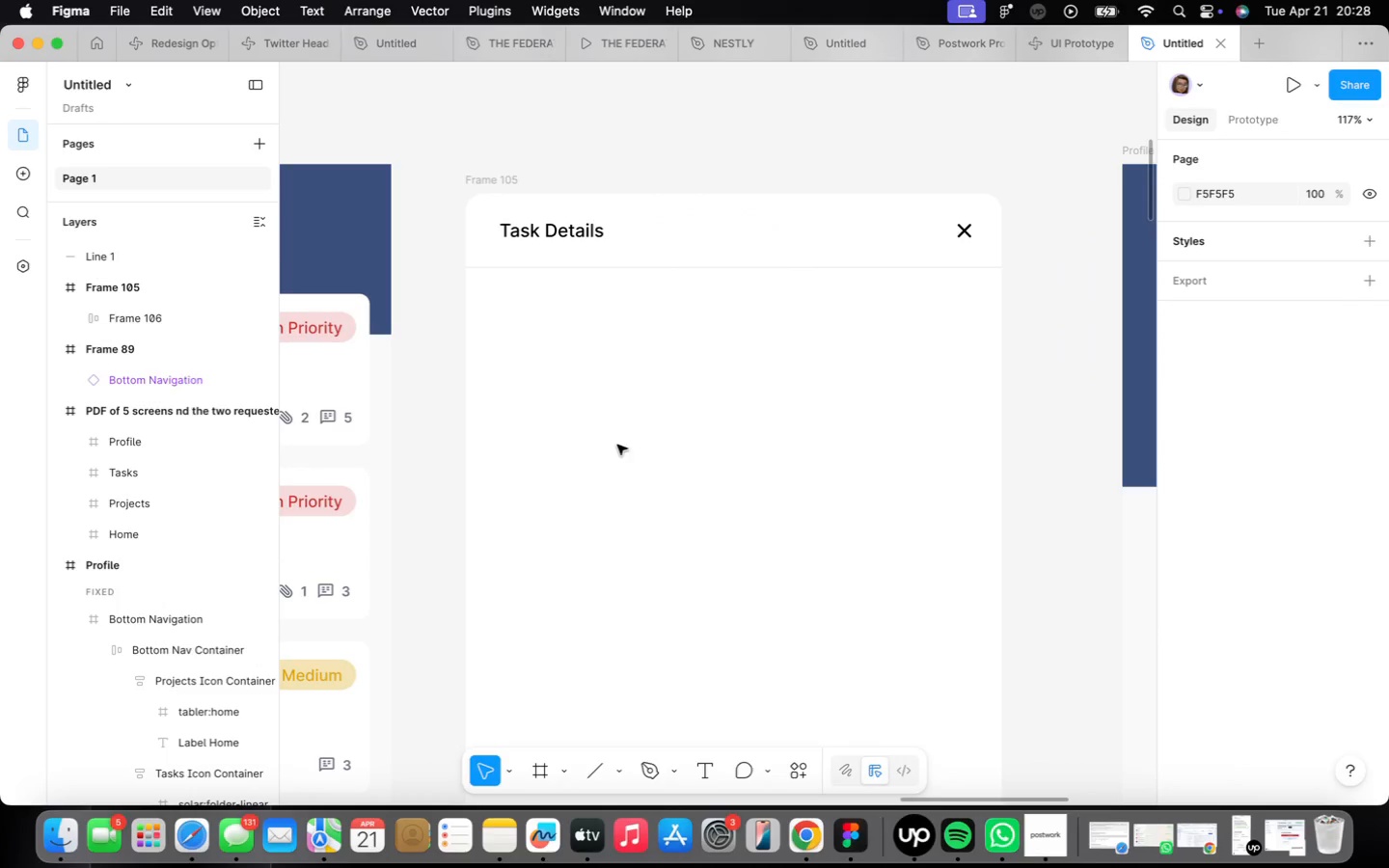 
key(F)
 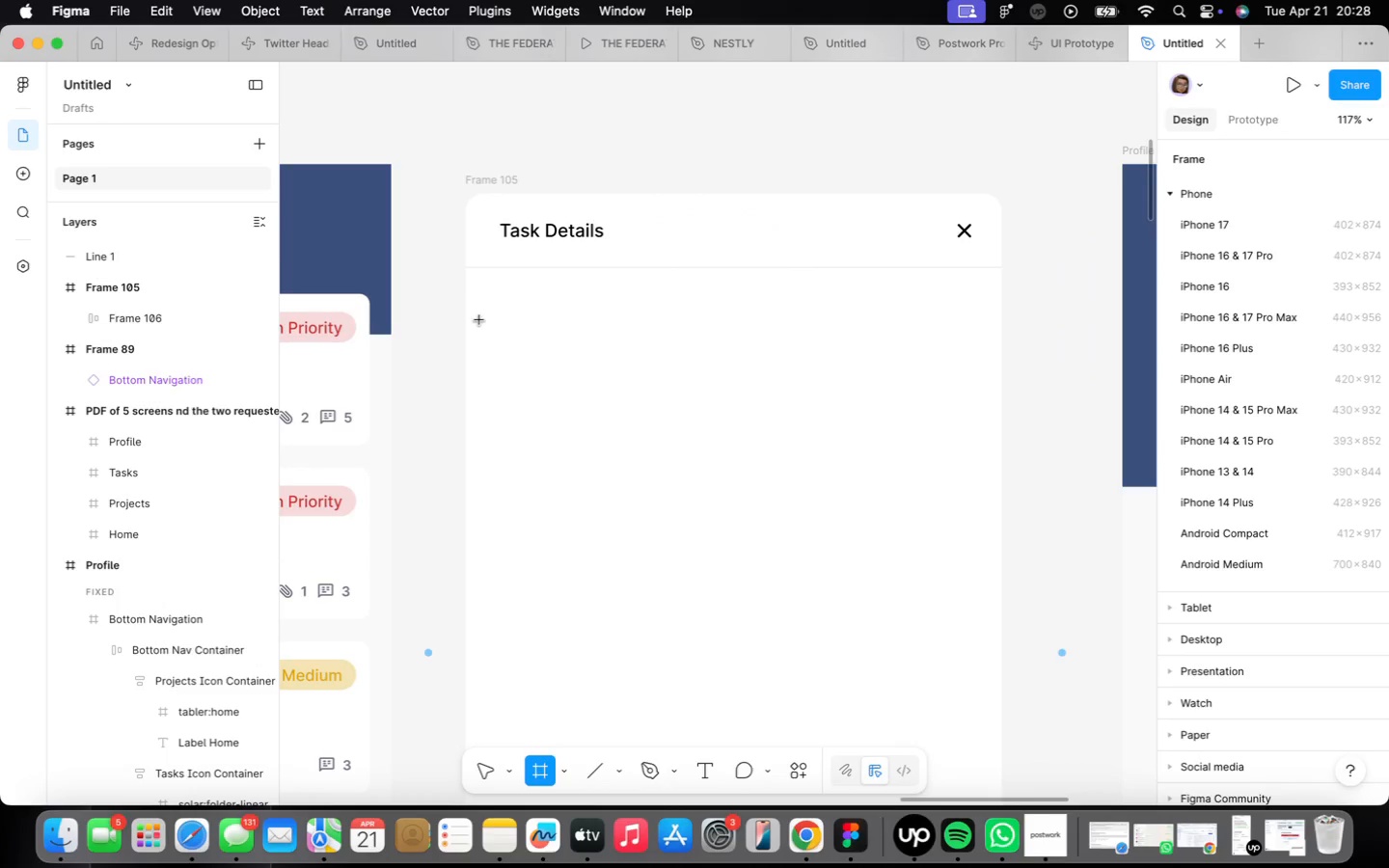 
left_click_drag(start_coordinate=[495, 288], to_coordinate=[586, 314])
 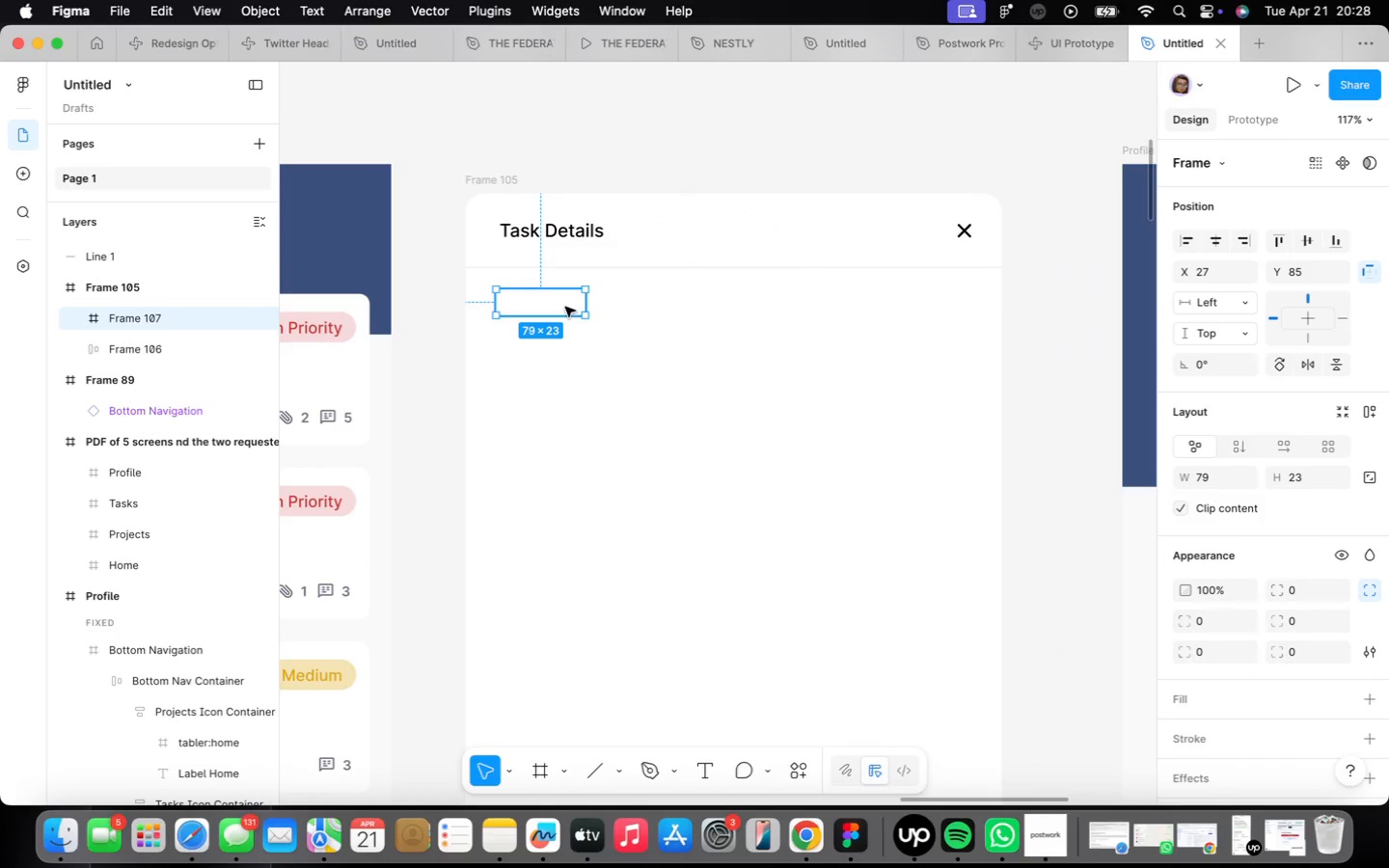 
key(Backslash)
 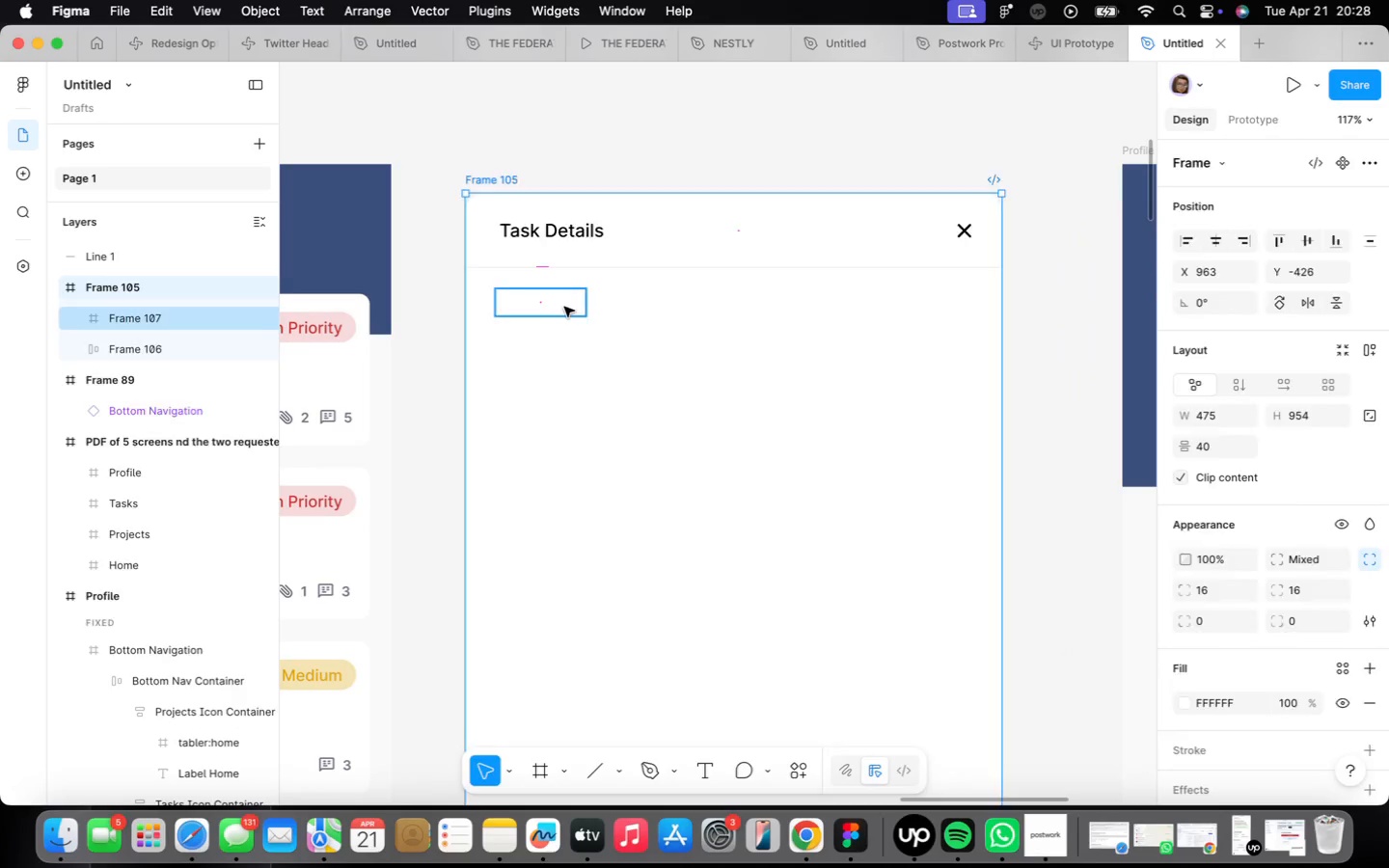 
key(Backspace)
 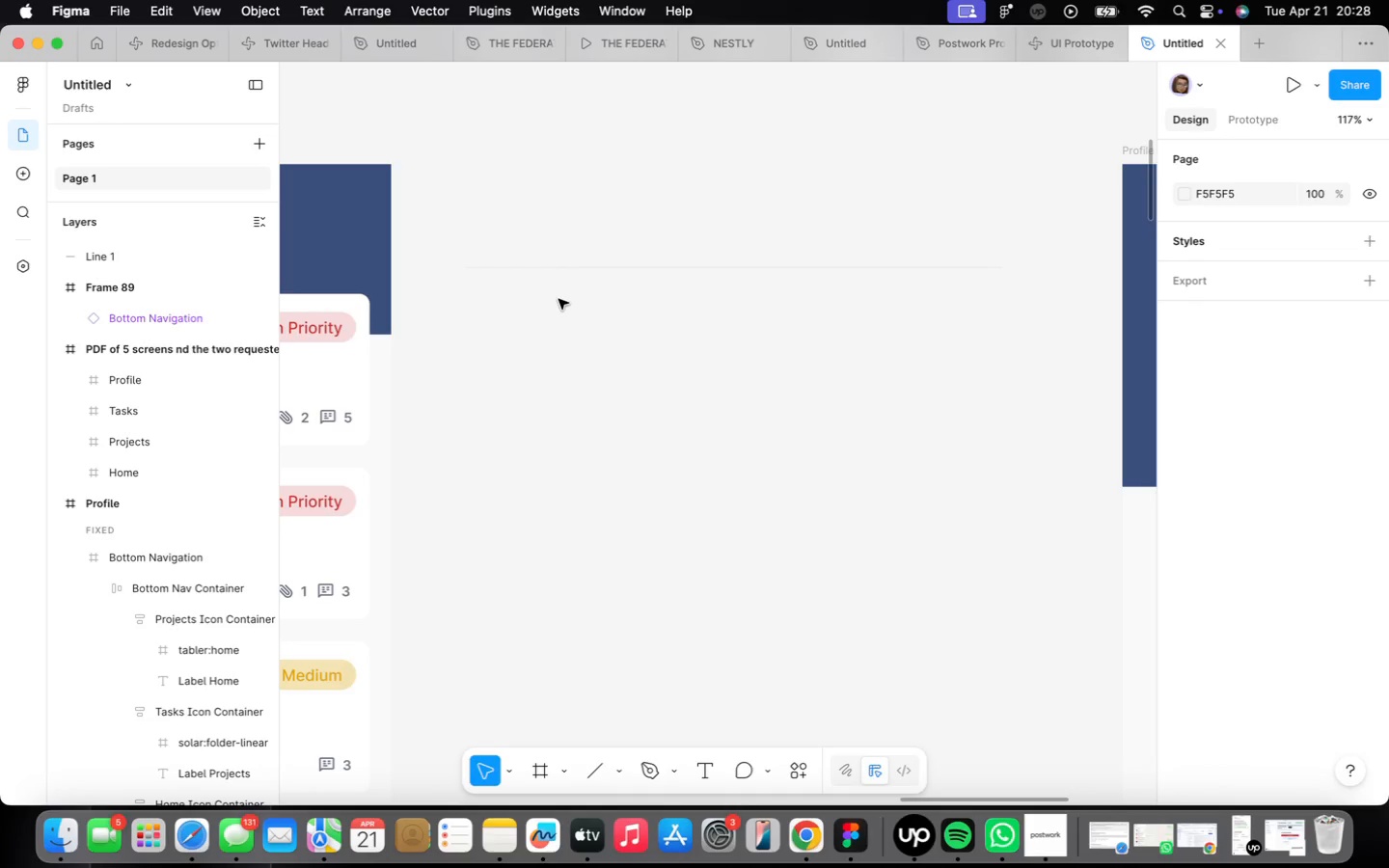 
key(Meta+Z)
 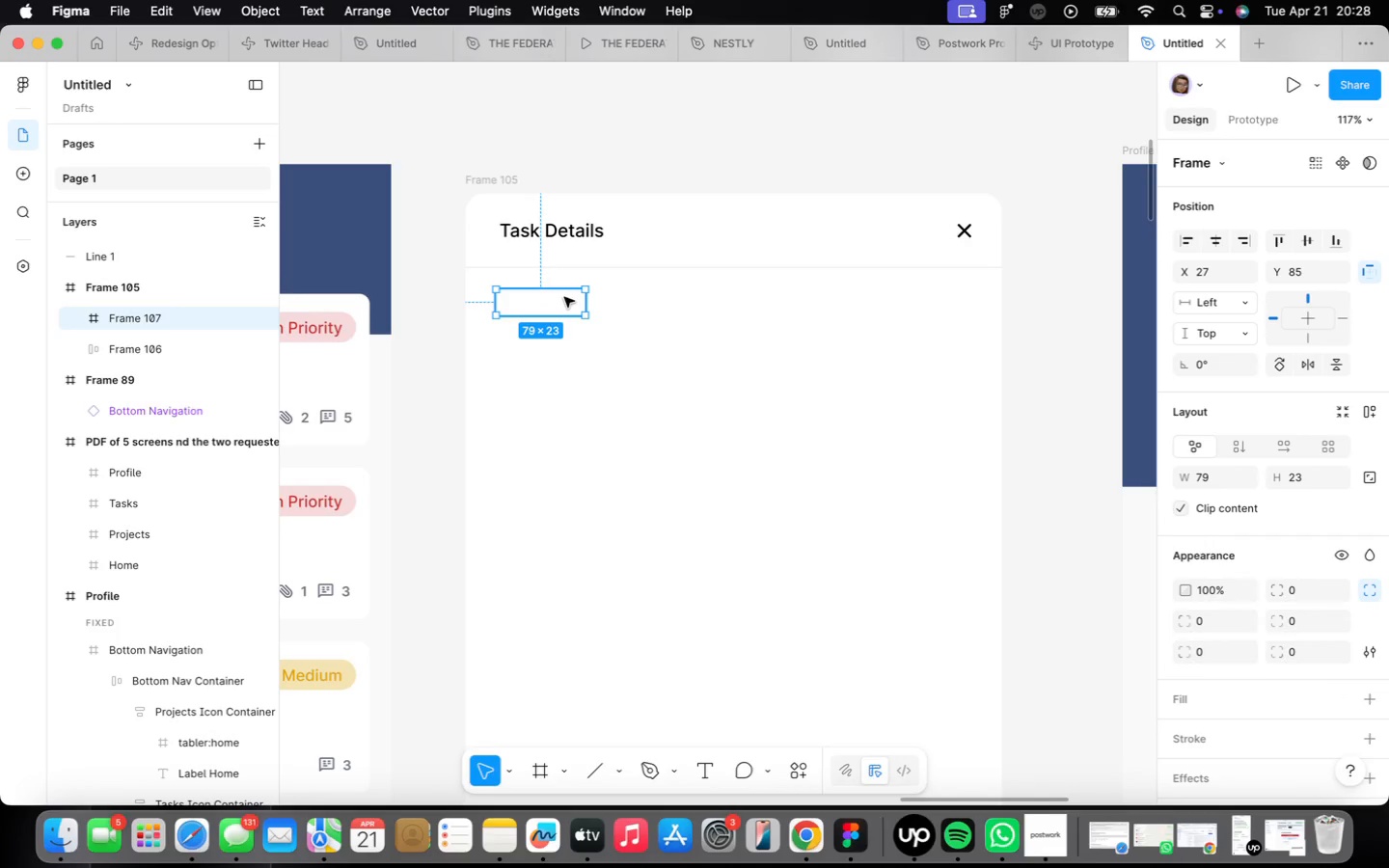 
key(Backspace)
 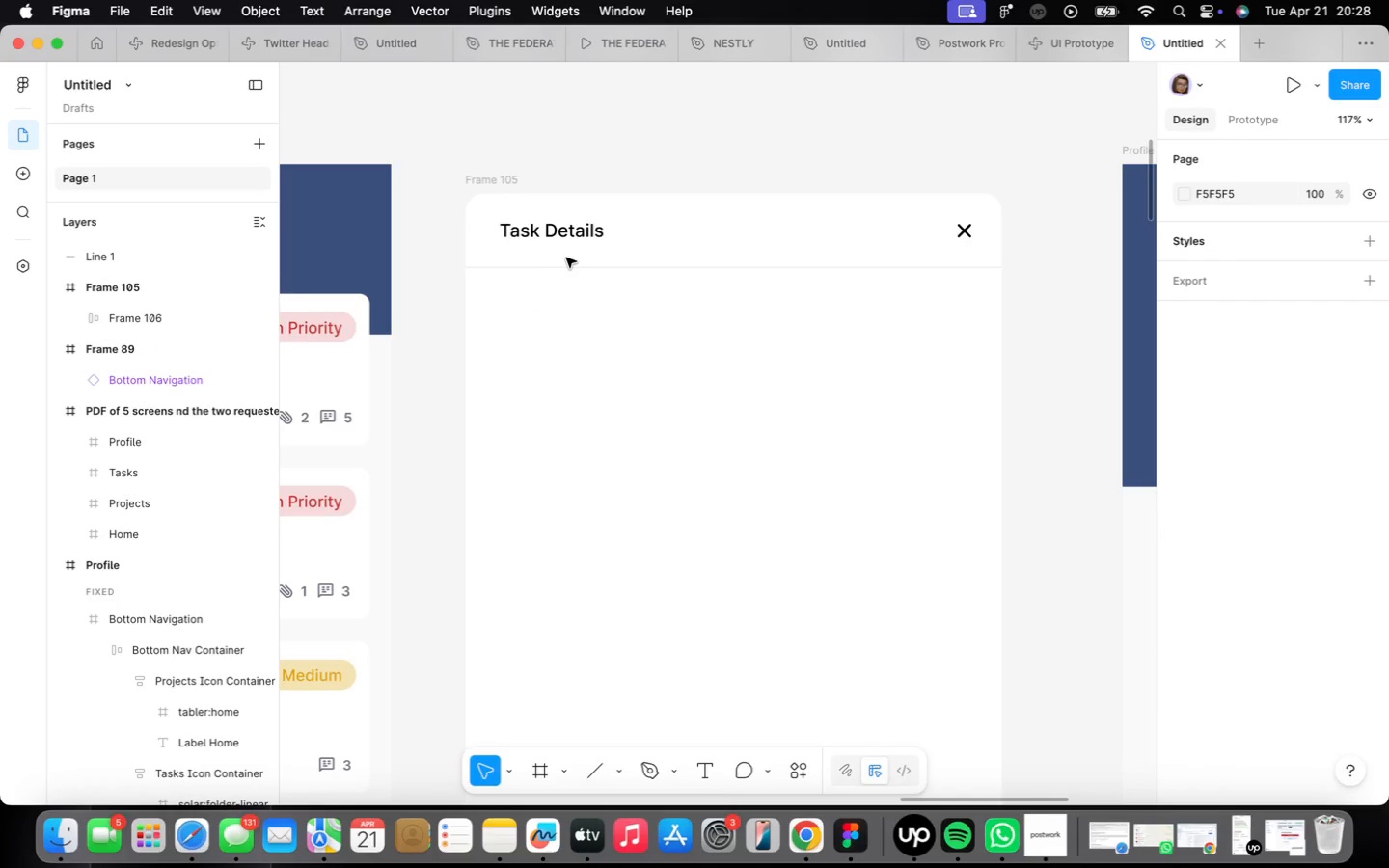 
left_click([568, 263])
 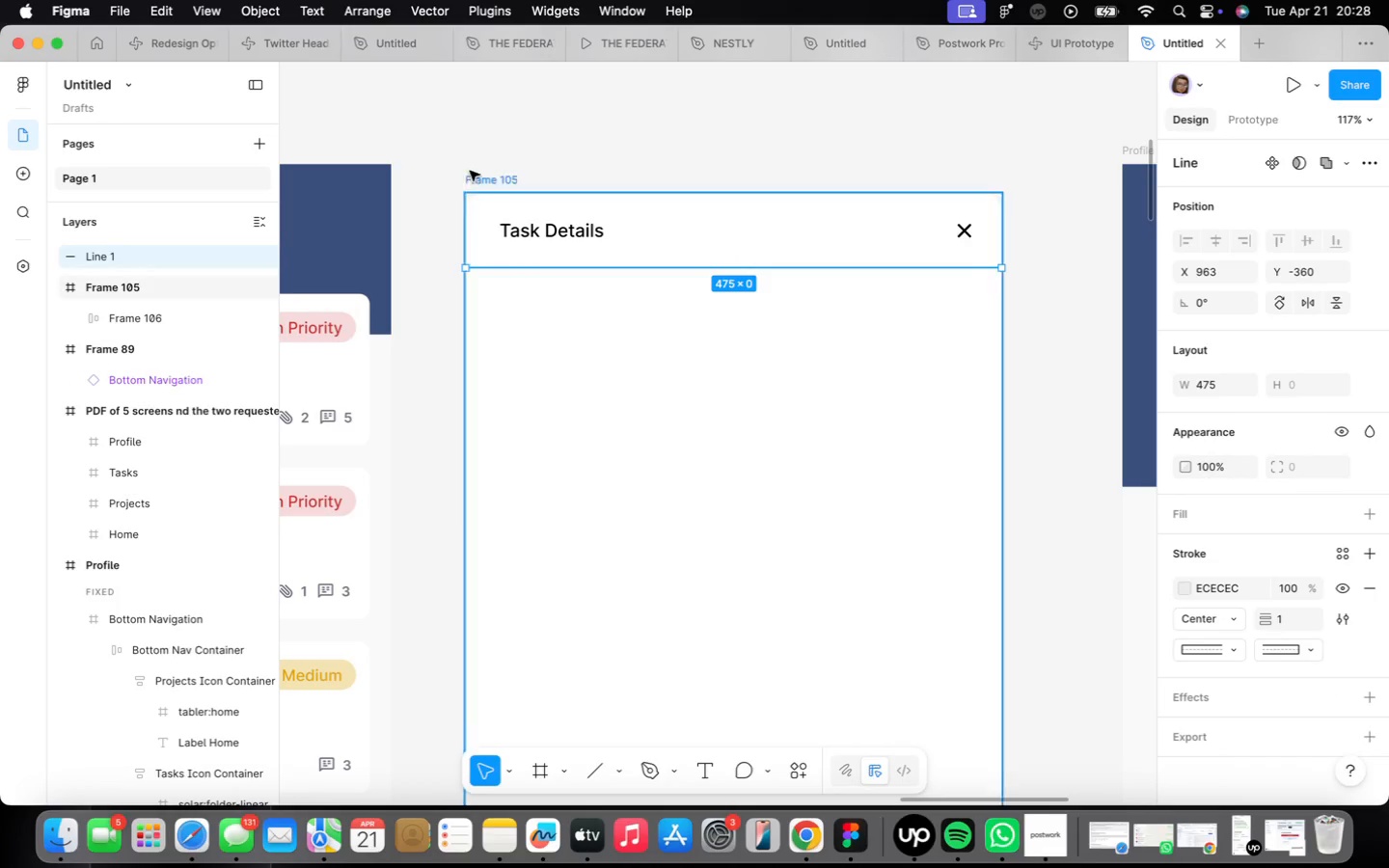 
left_click([483, 176])
 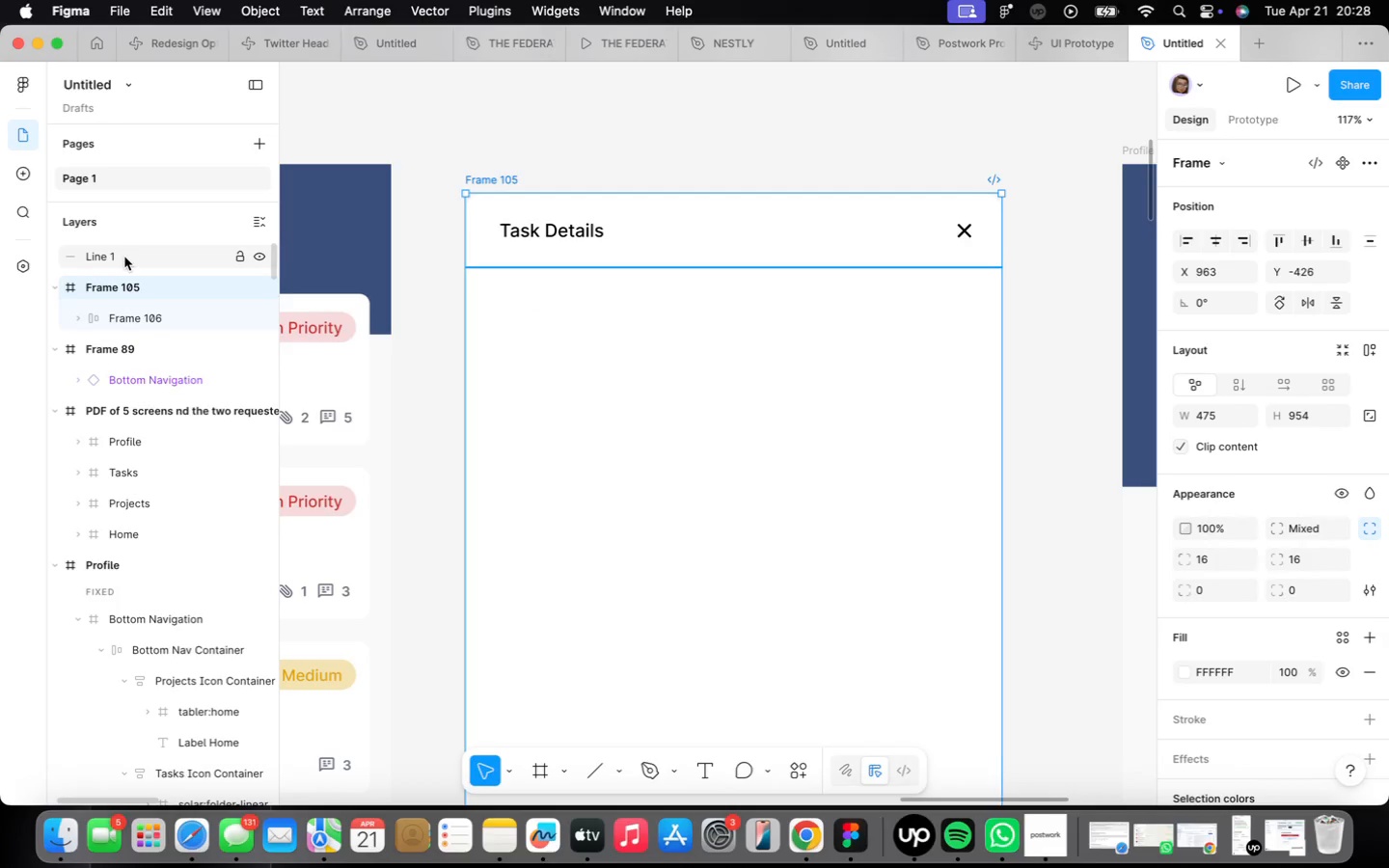 
left_click_drag(start_coordinate=[126, 258], to_coordinate=[131, 285])
 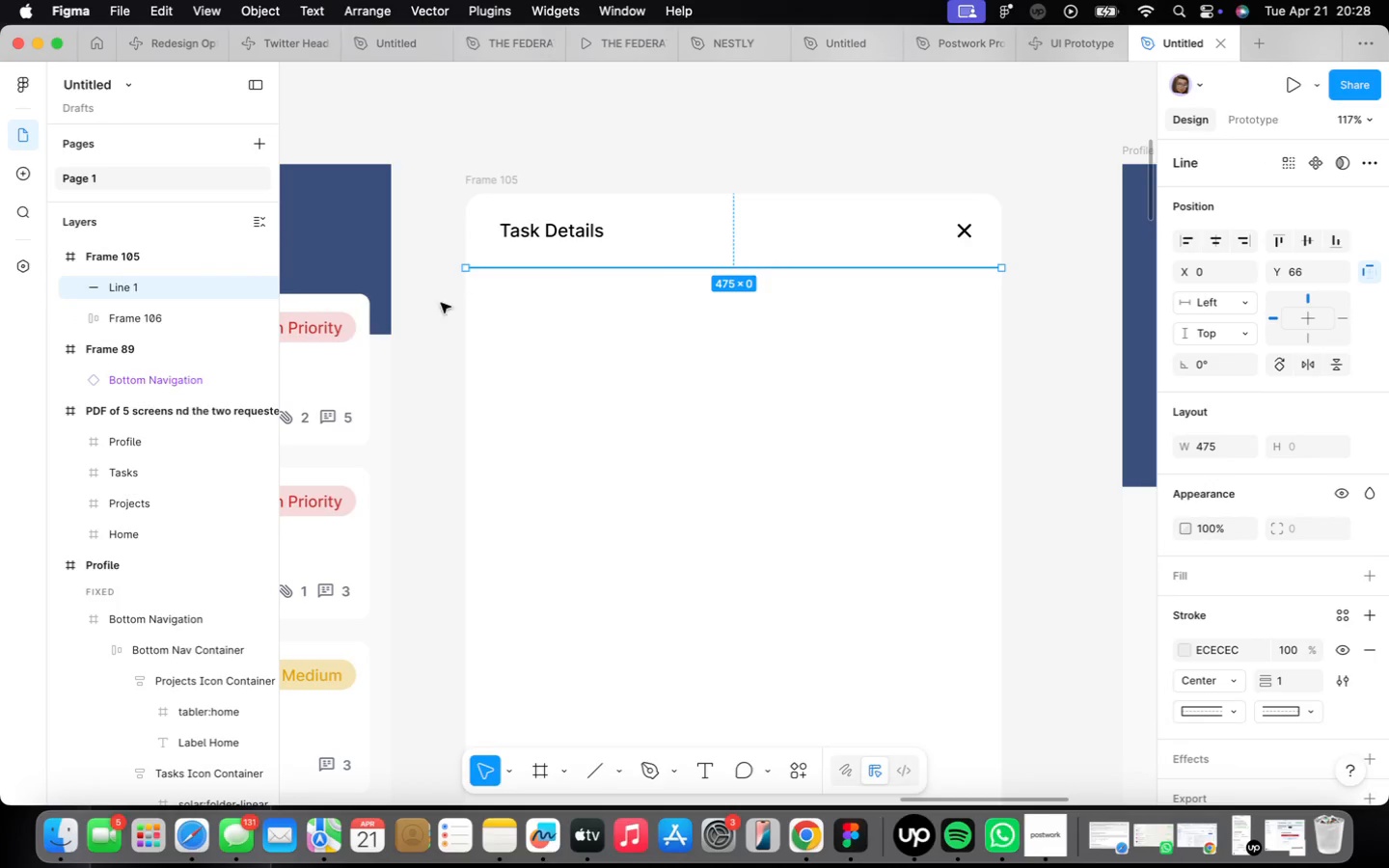 
left_click([549, 327])
 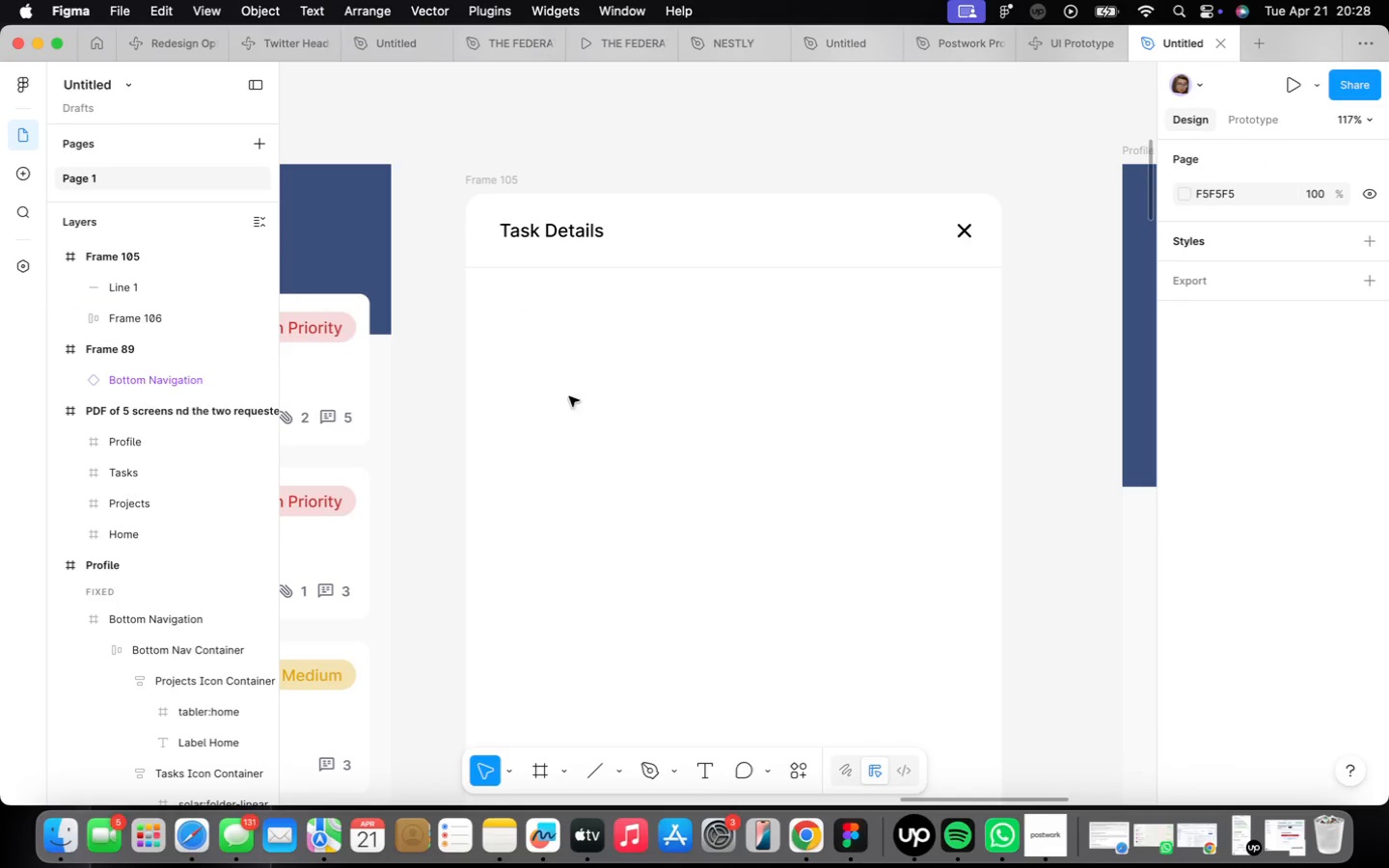 
scroll: coordinate [565, 392], scroll_direction: up, amount: 2.0
 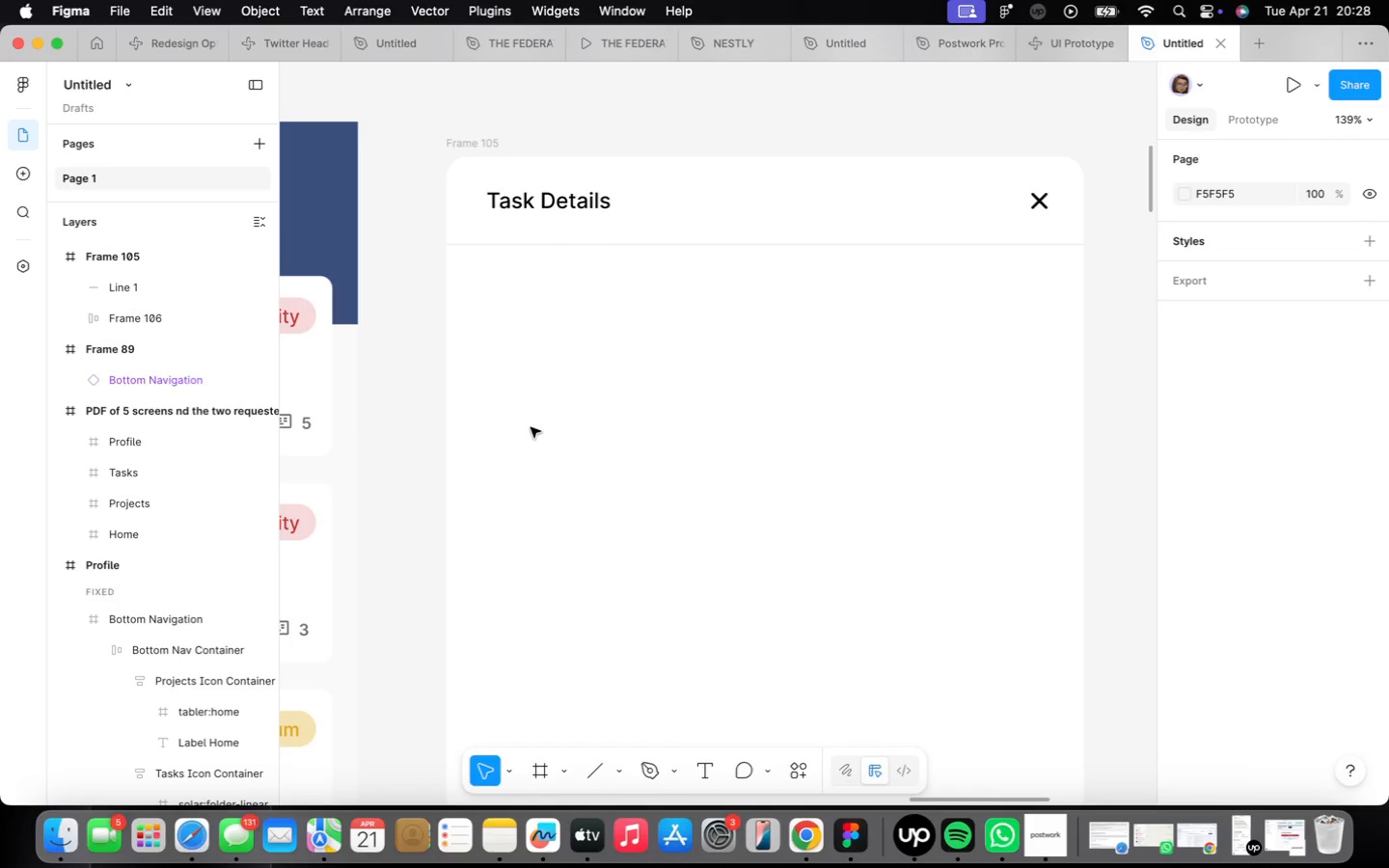 
key(T)
 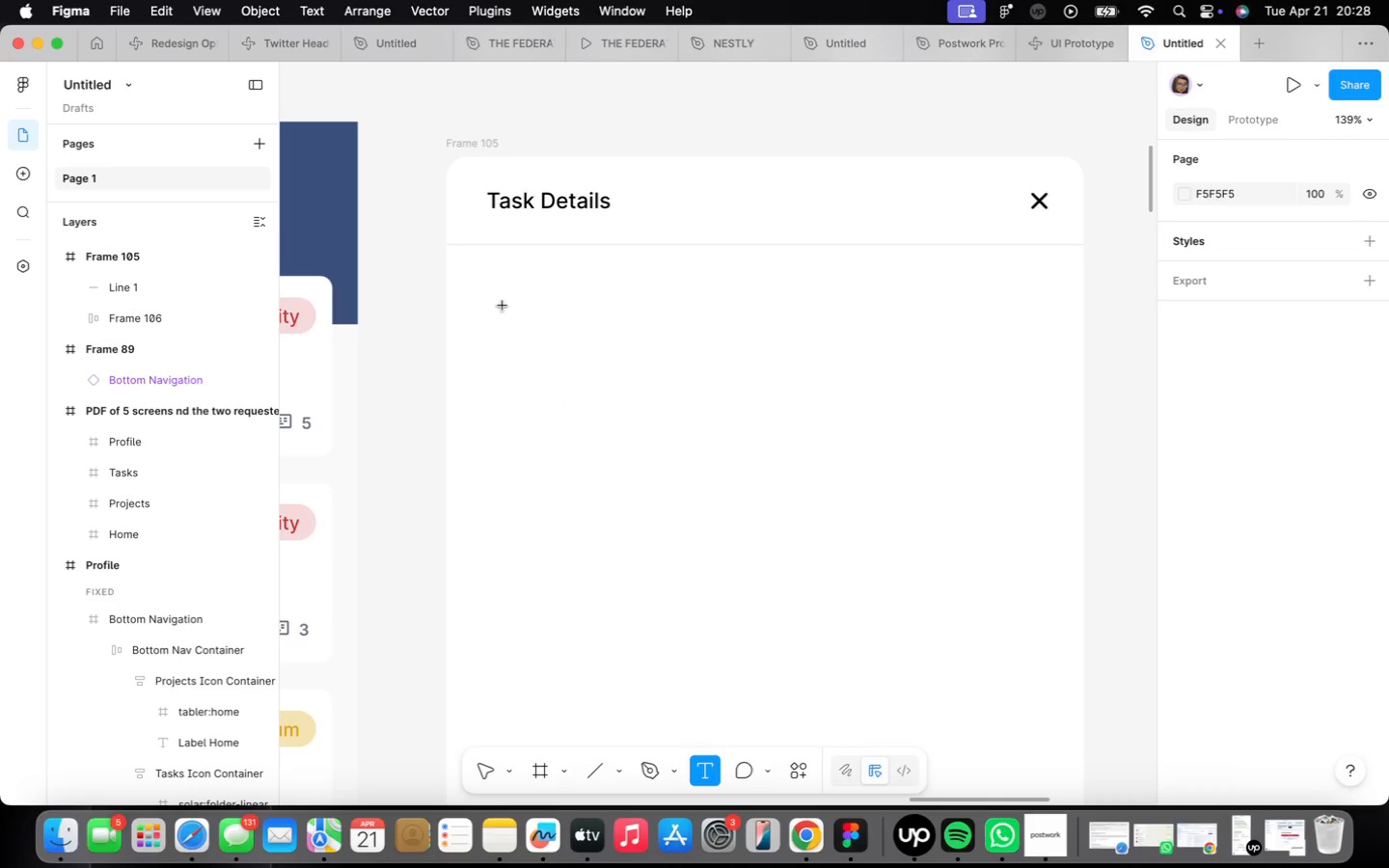 
left_click([503, 306])
 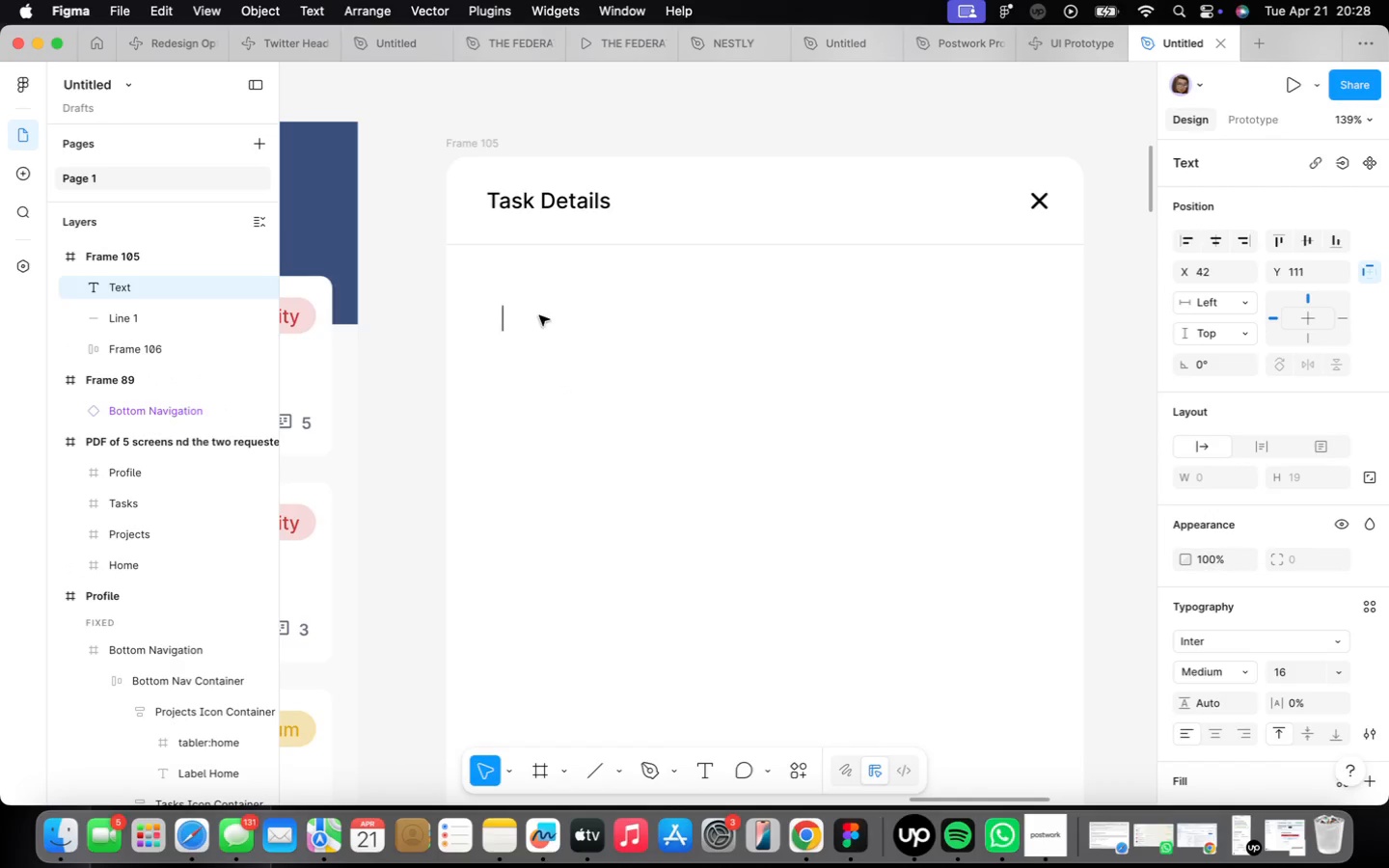 
type(Completed)
 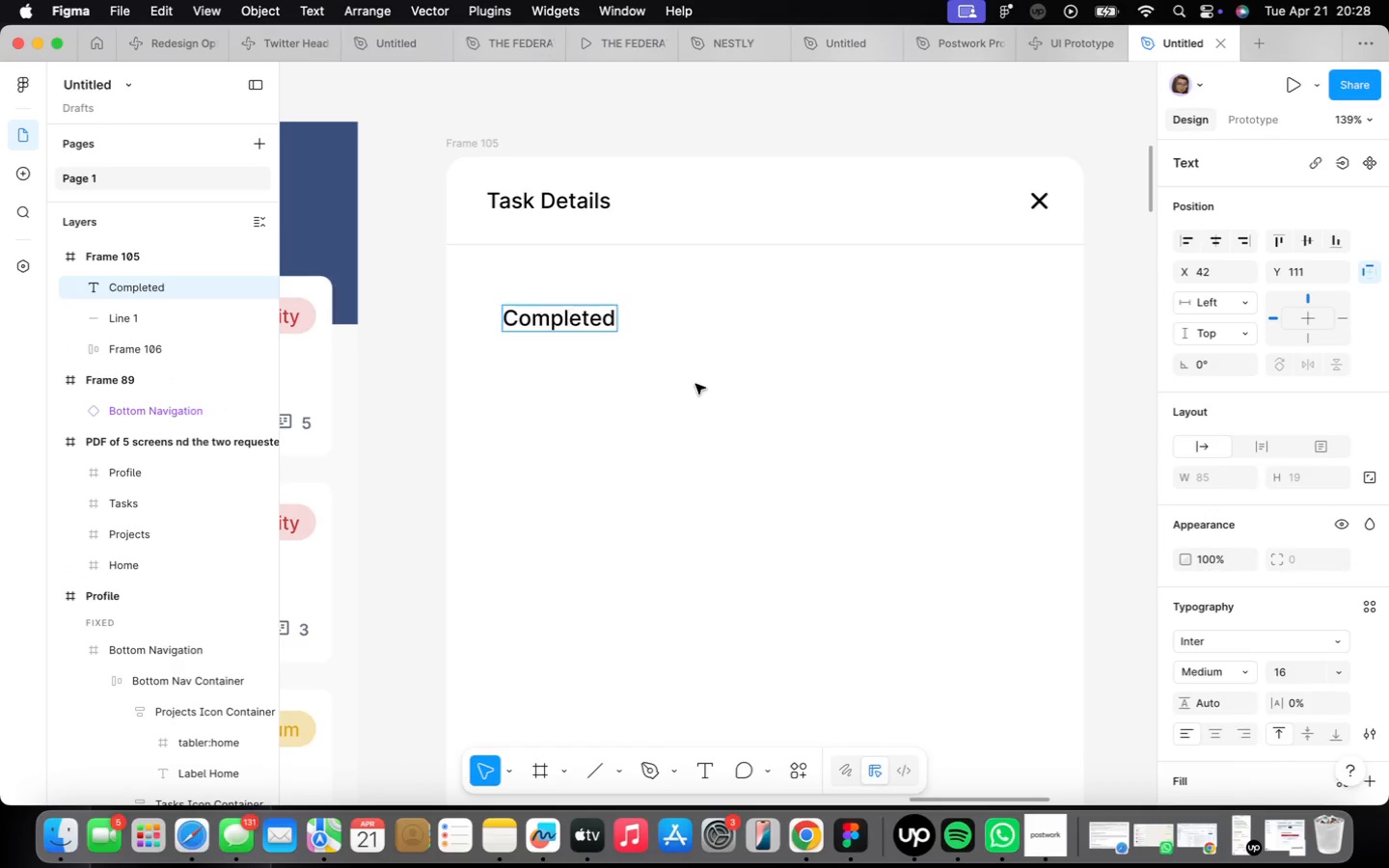 
left_click([707, 389])
 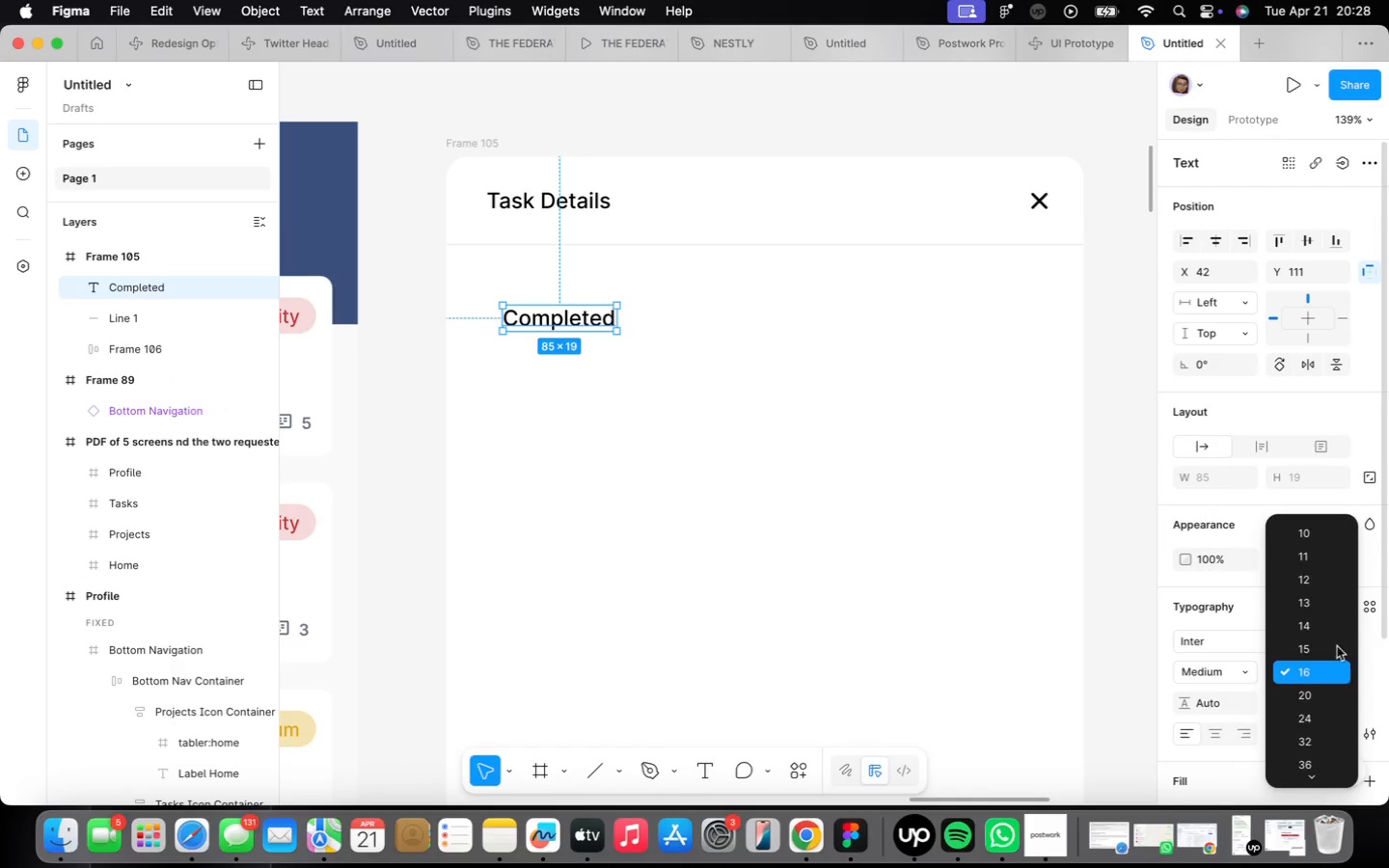 
left_click([1321, 576])
 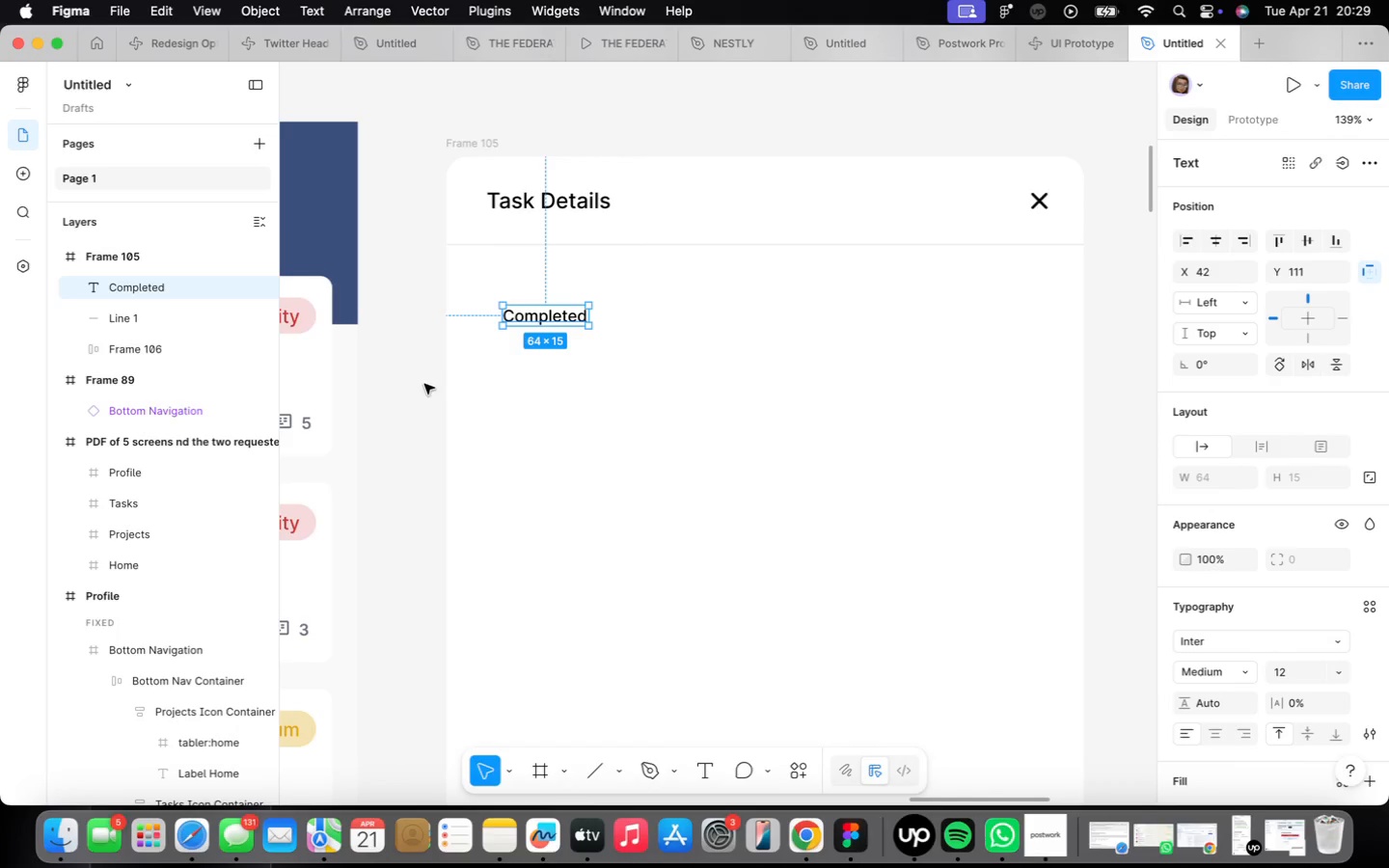 
key(Shift+ShiftLeft)
 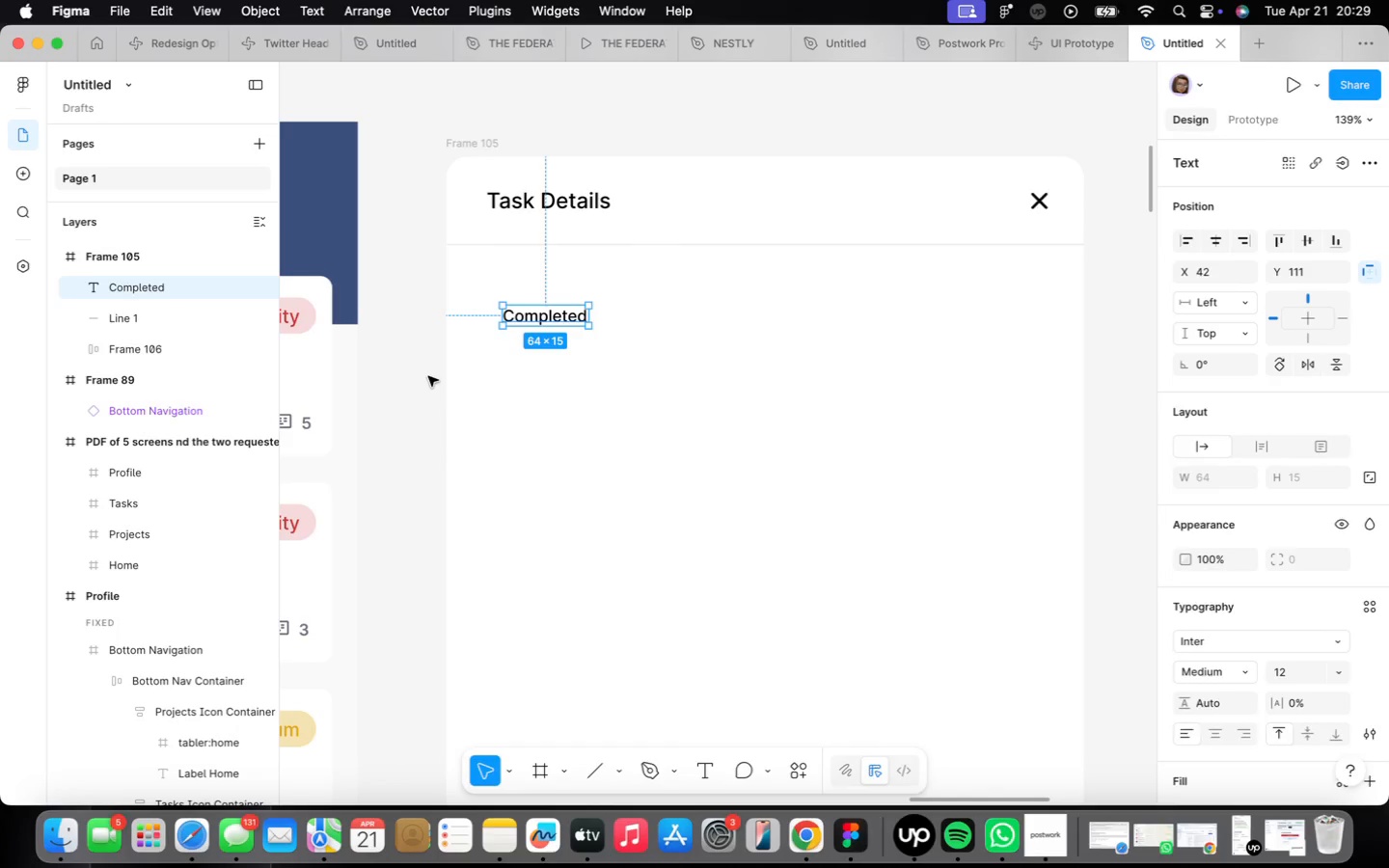 
key(Shift+A)
 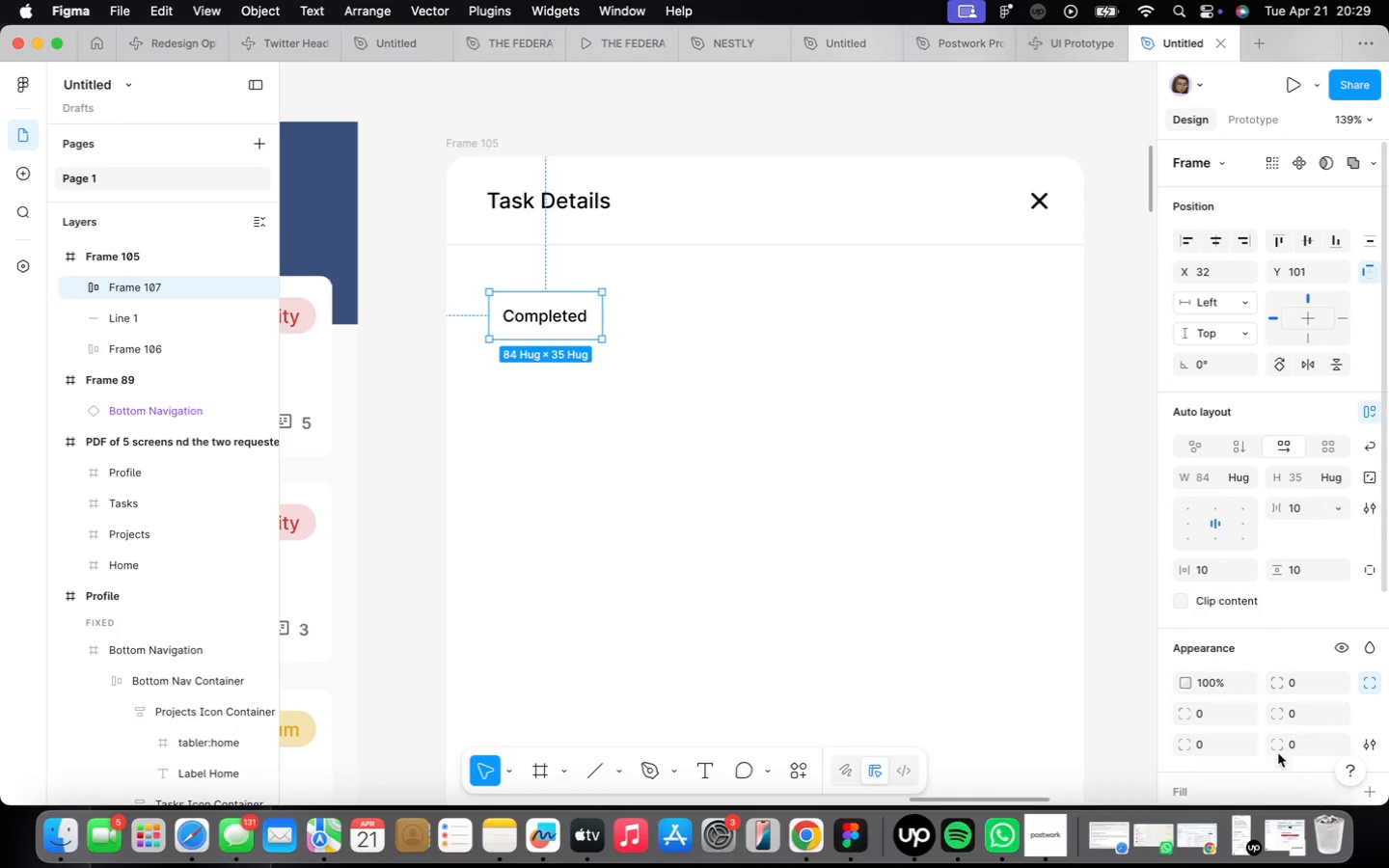 
scroll: coordinate [1301, 688], scroll_direction: down, amount: 9.0
 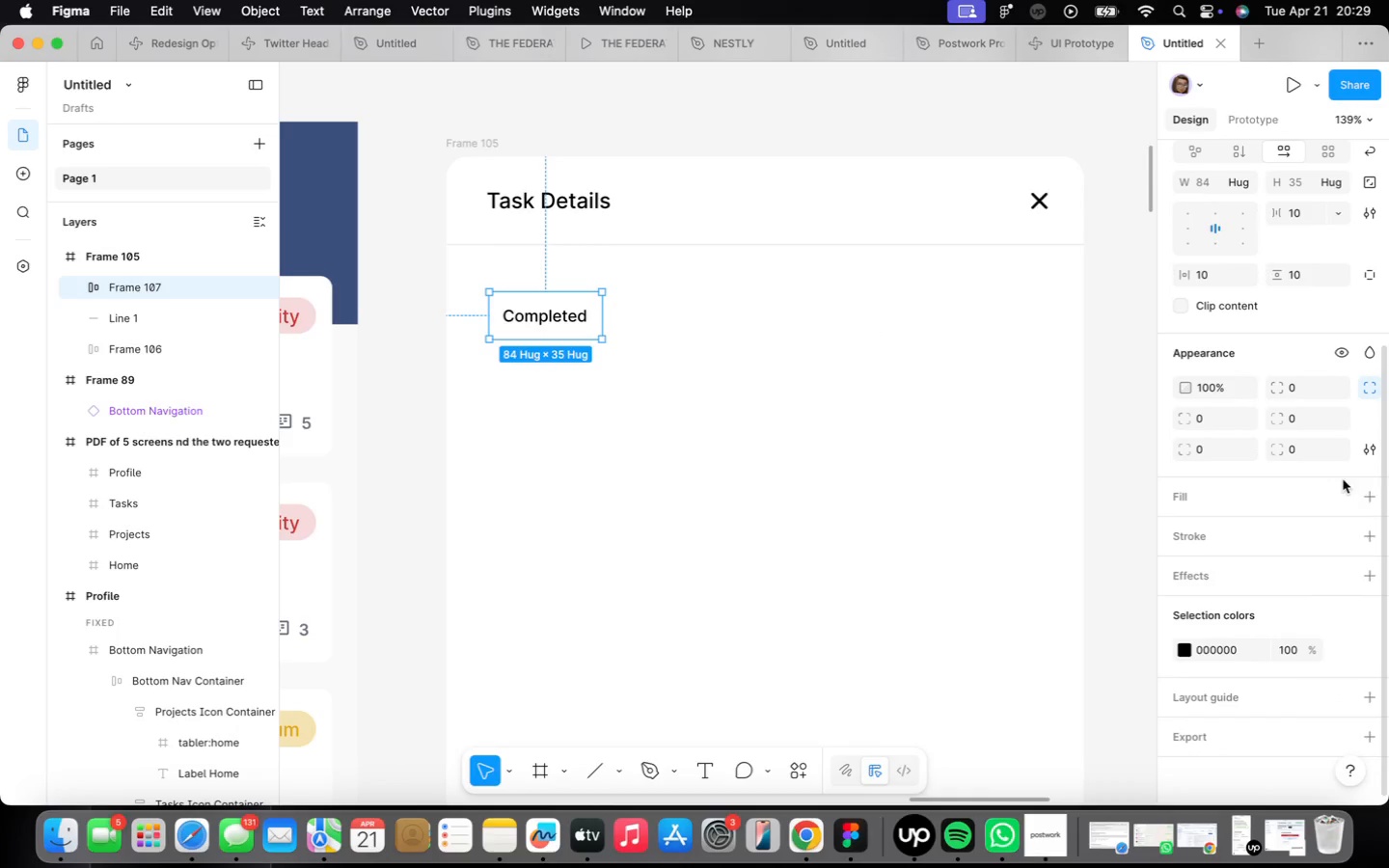 
left_click([1365, 488])
 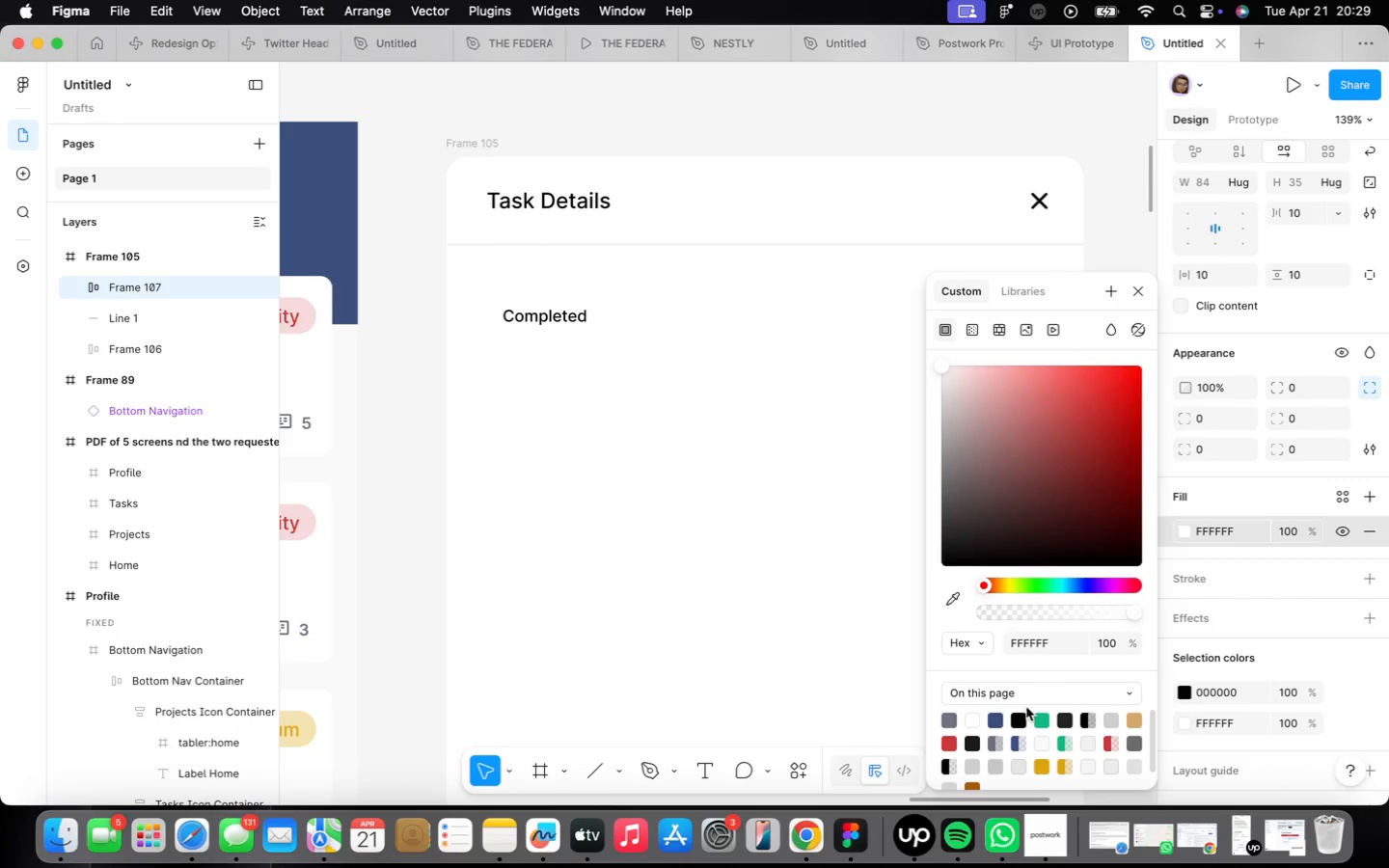 
left_click([1040, 722])
 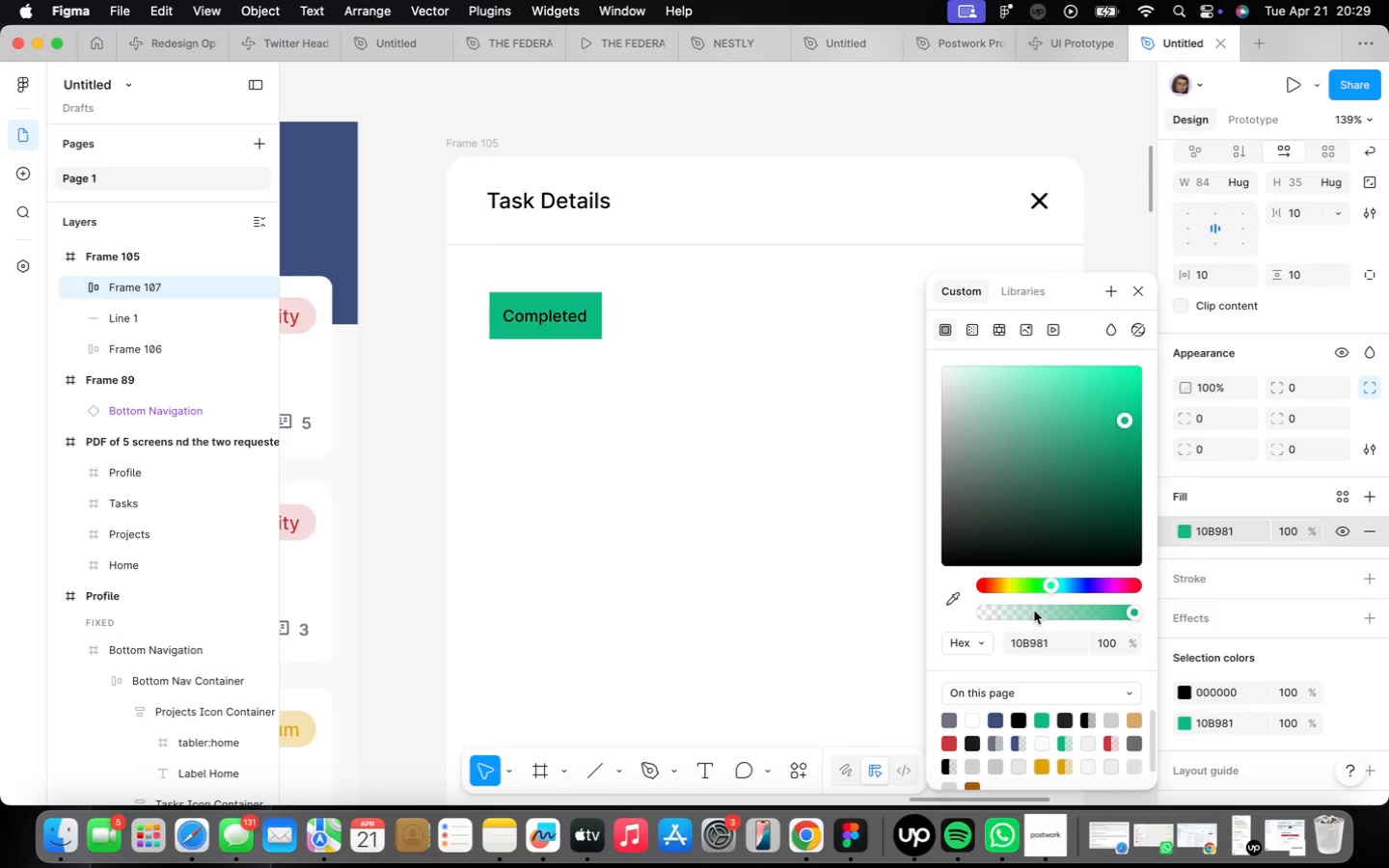 
left_click([1034, 610])
 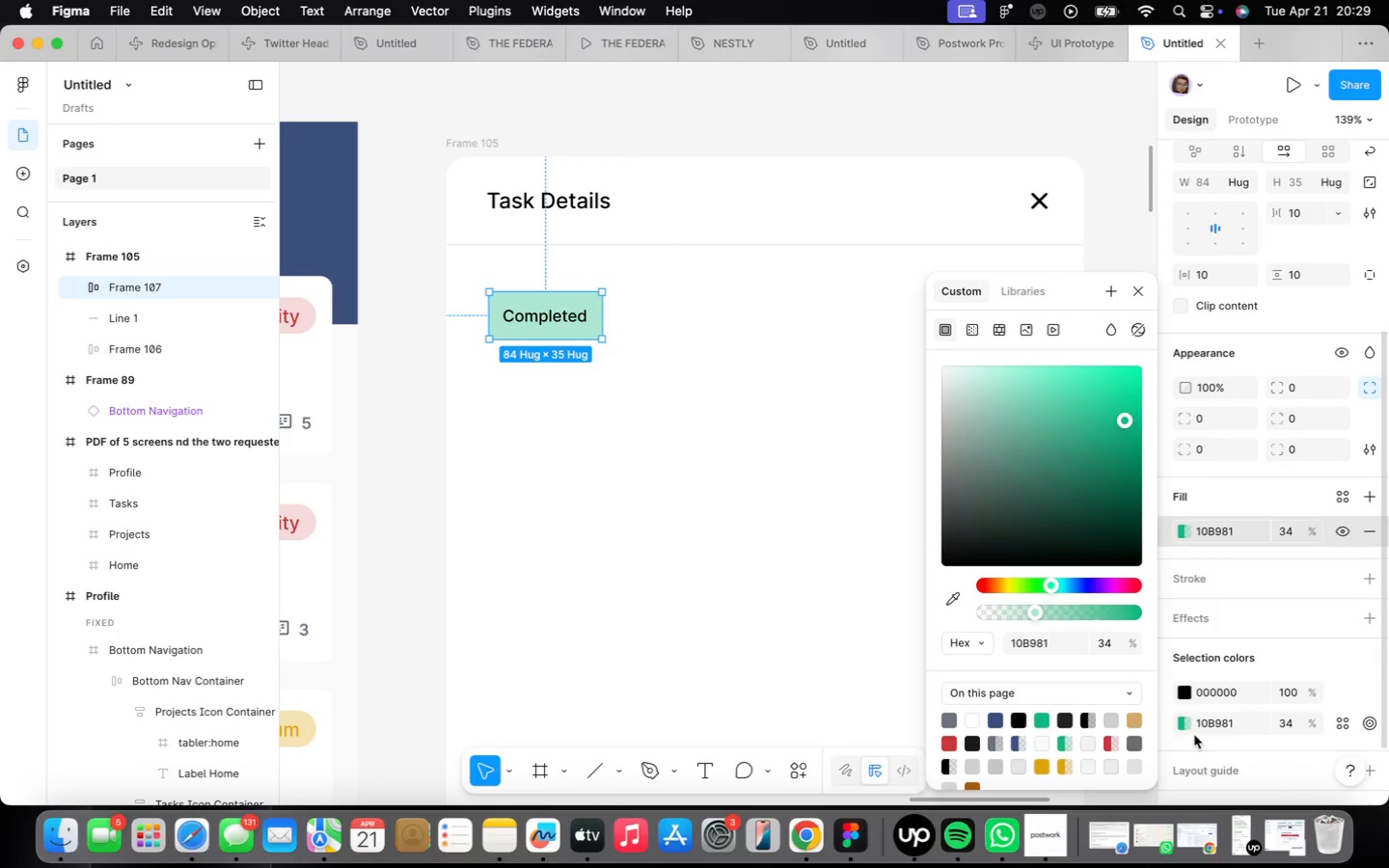 
left_click([1187, 687])
 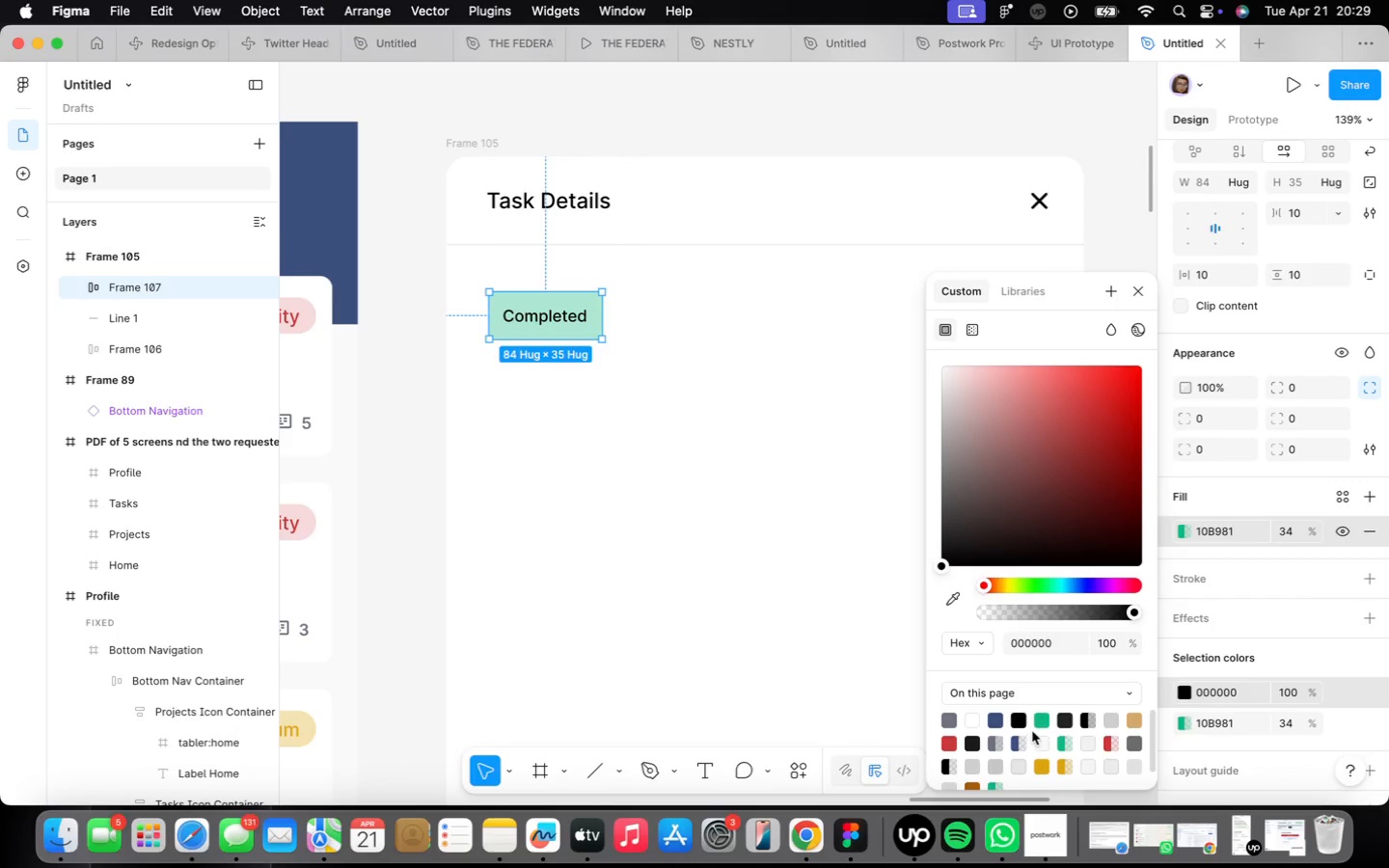 
left_click([1044, 724])
 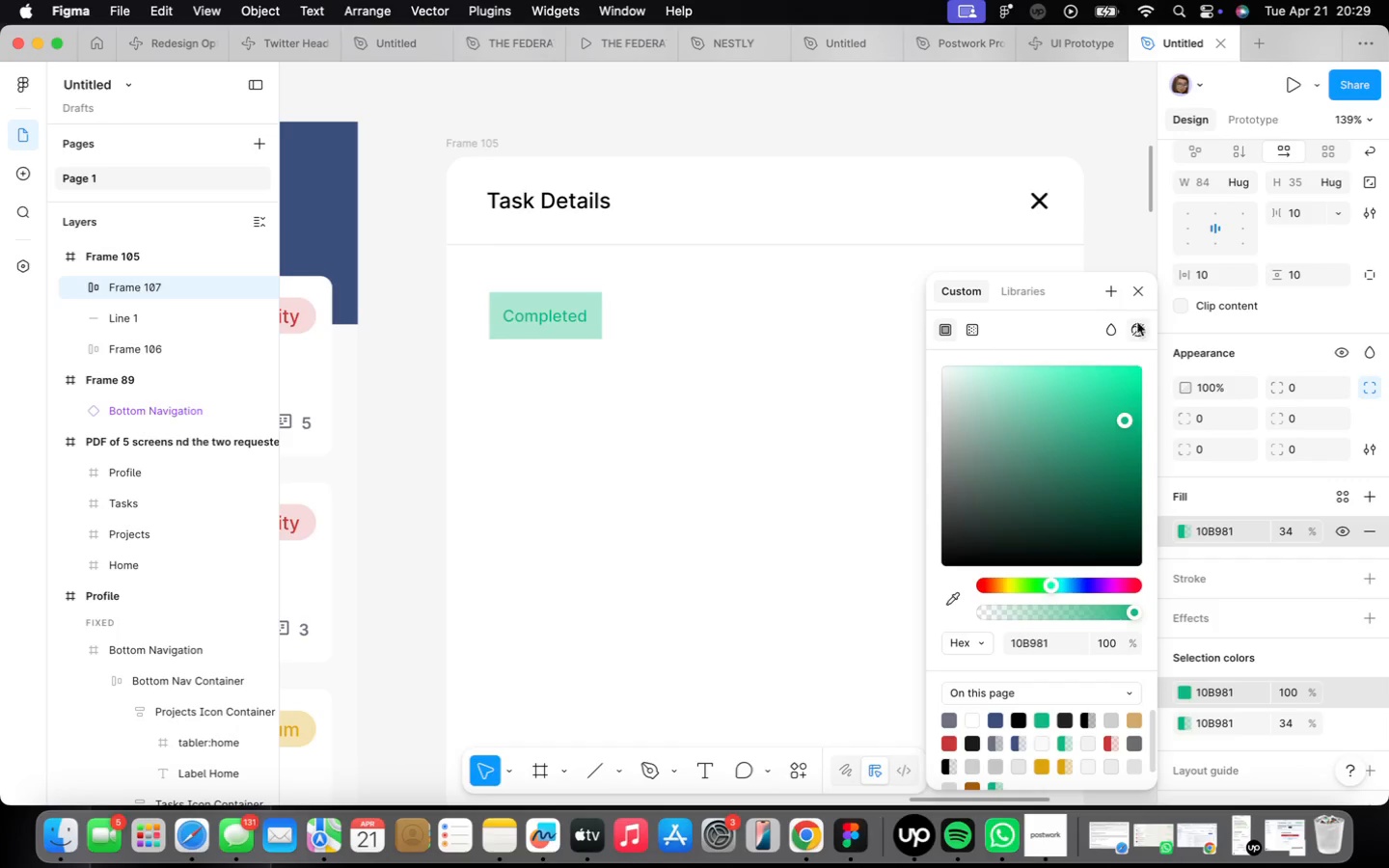 
left_click([1139, 291])
 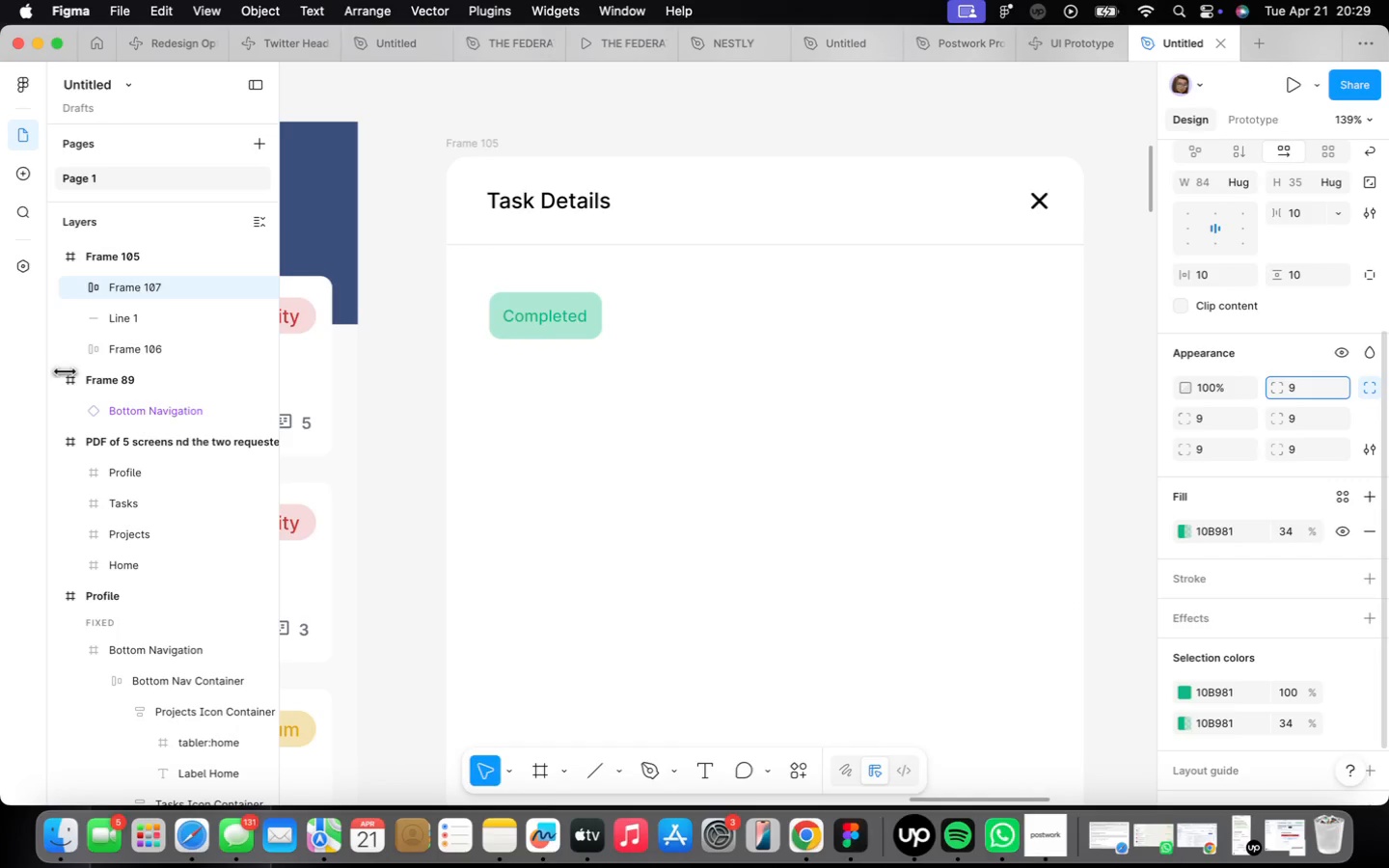 
wait(5.65)
 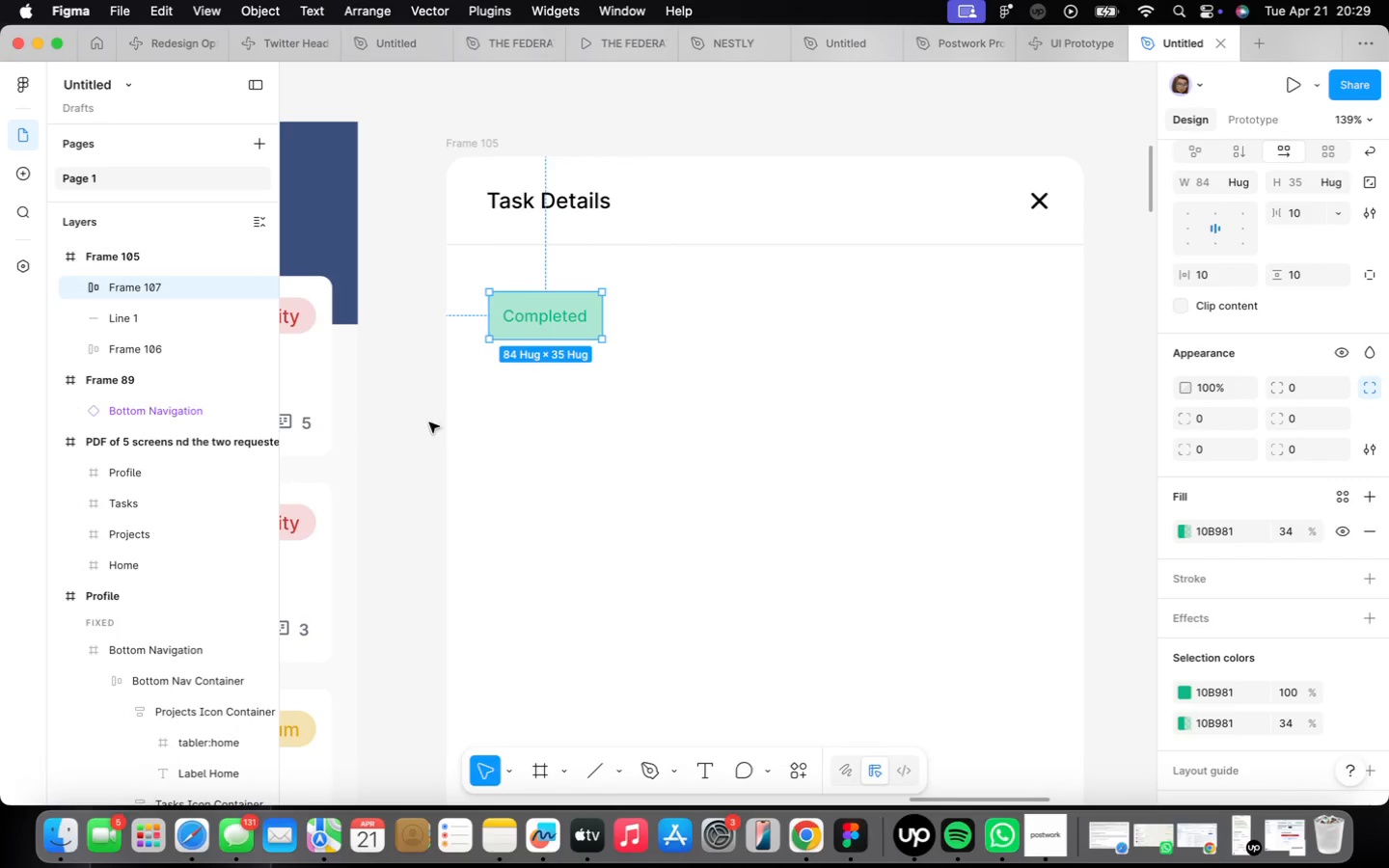 
scroll: coordinate [562, 327], scroll_direction: up, amount: 2.0
 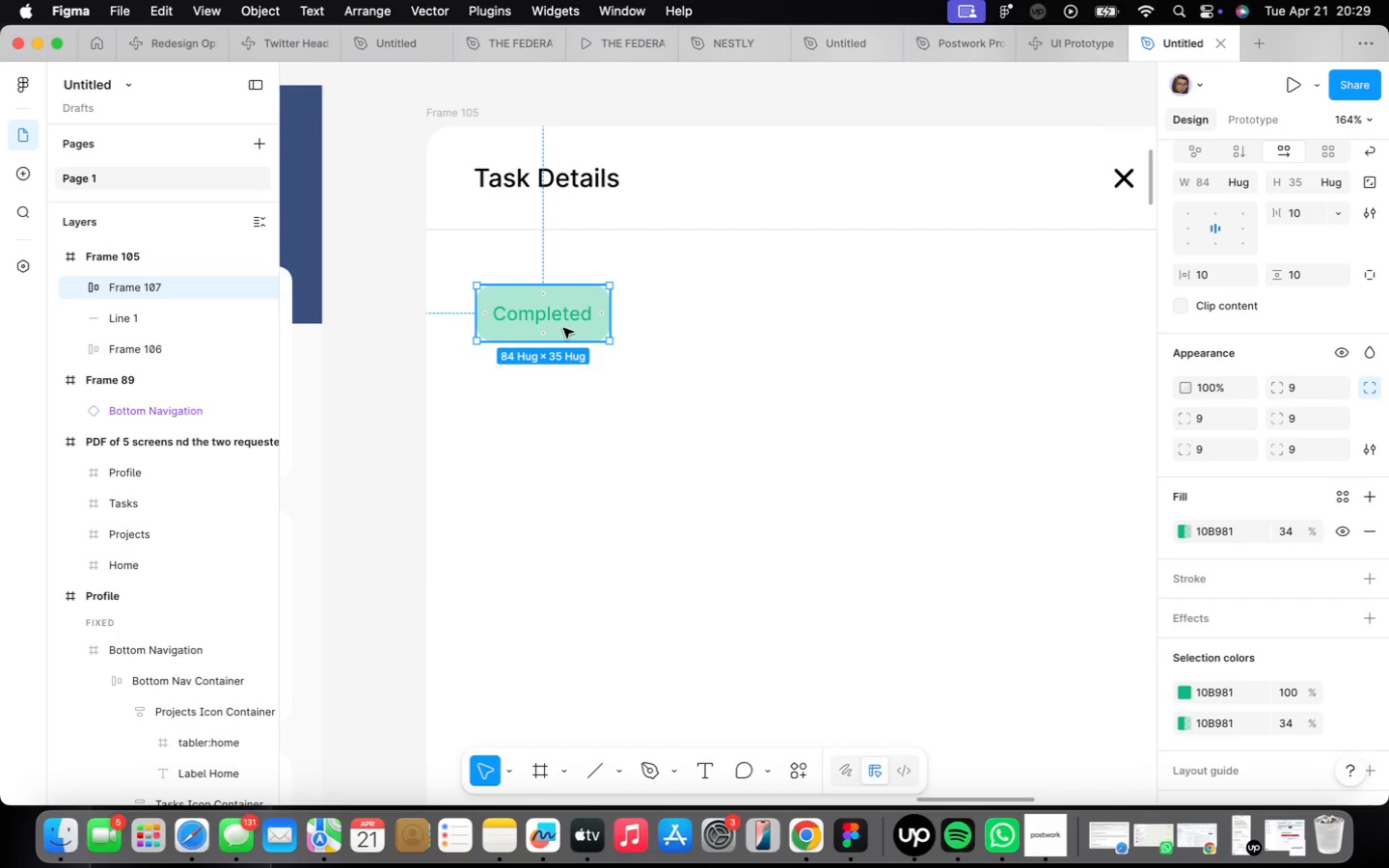 
left_click_drag(start_coordinate=[563, 328], to_coordinate=[593, 392])
 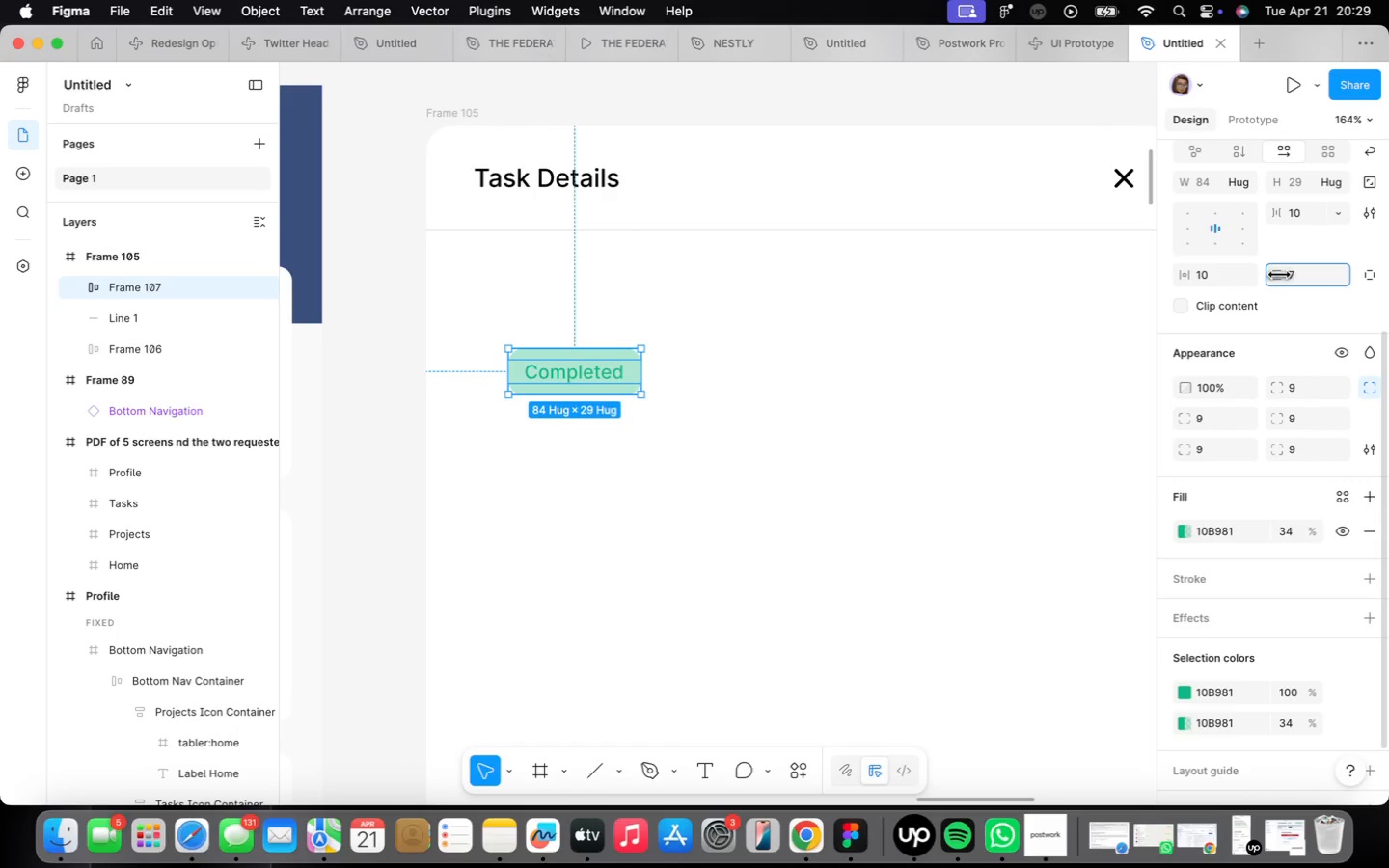 
left_click([918, 370])
 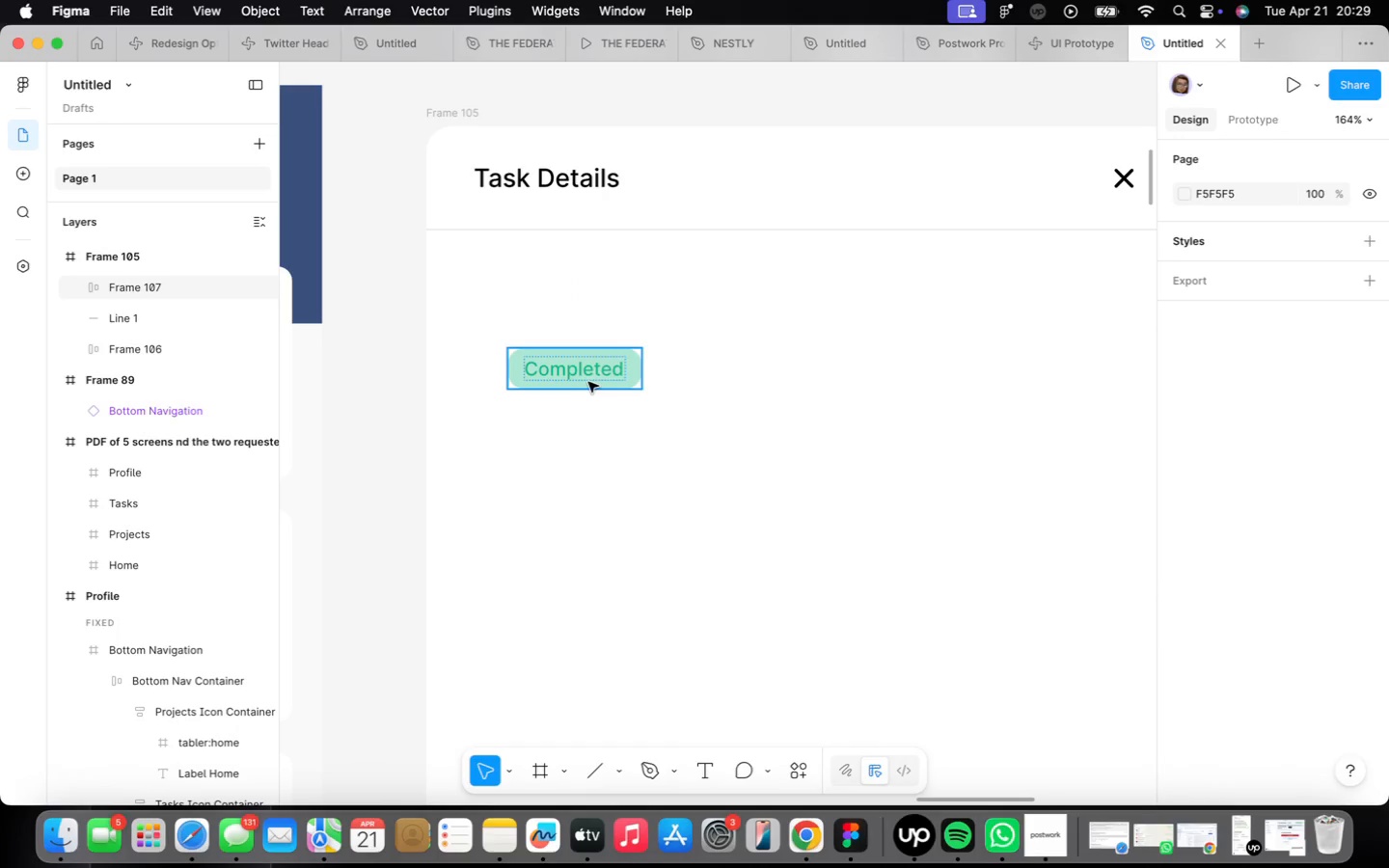 
left_click([594, 380])
 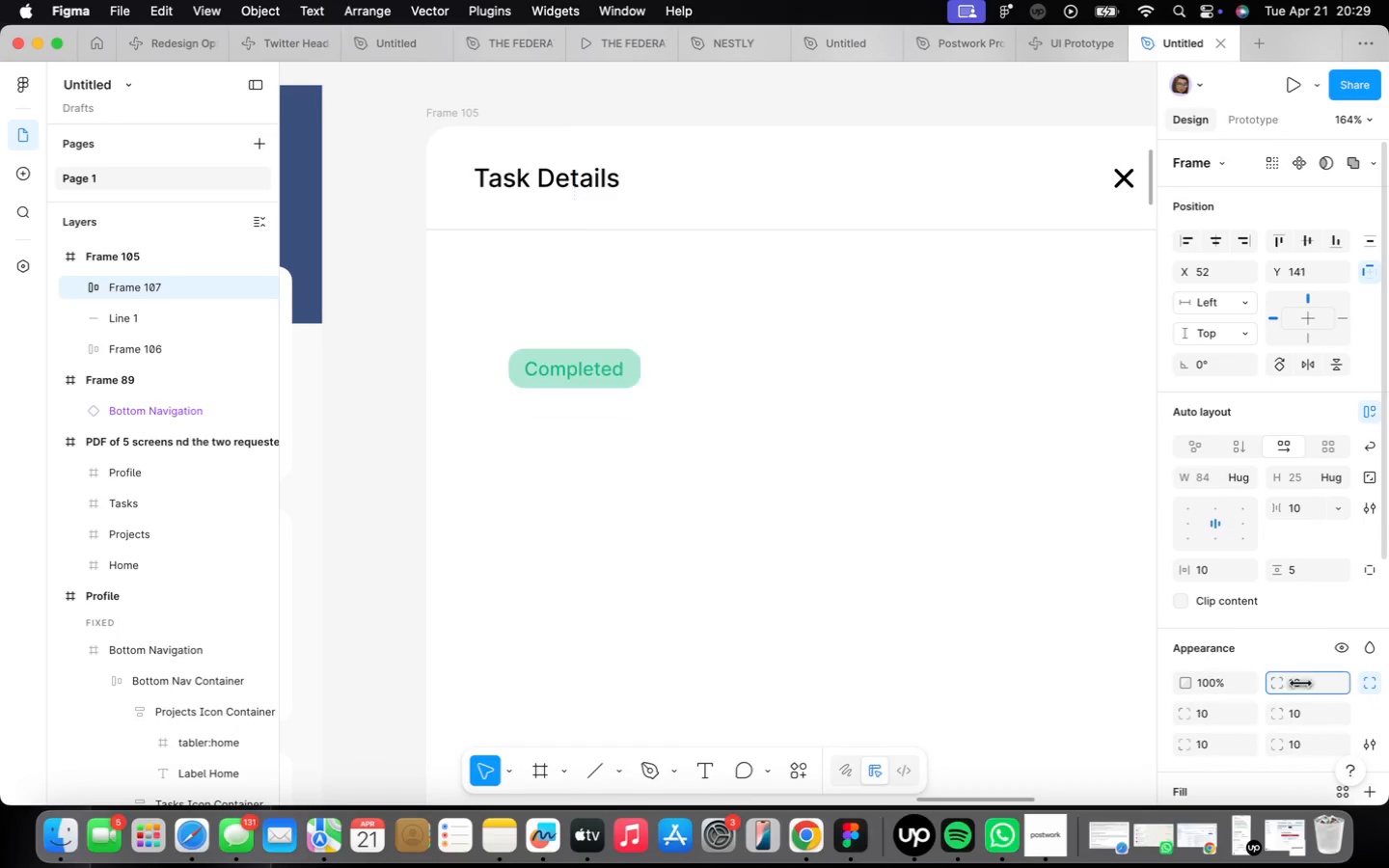 
scroll: coordinate [541, 416], scroll_direction: down, amount: 2.0
 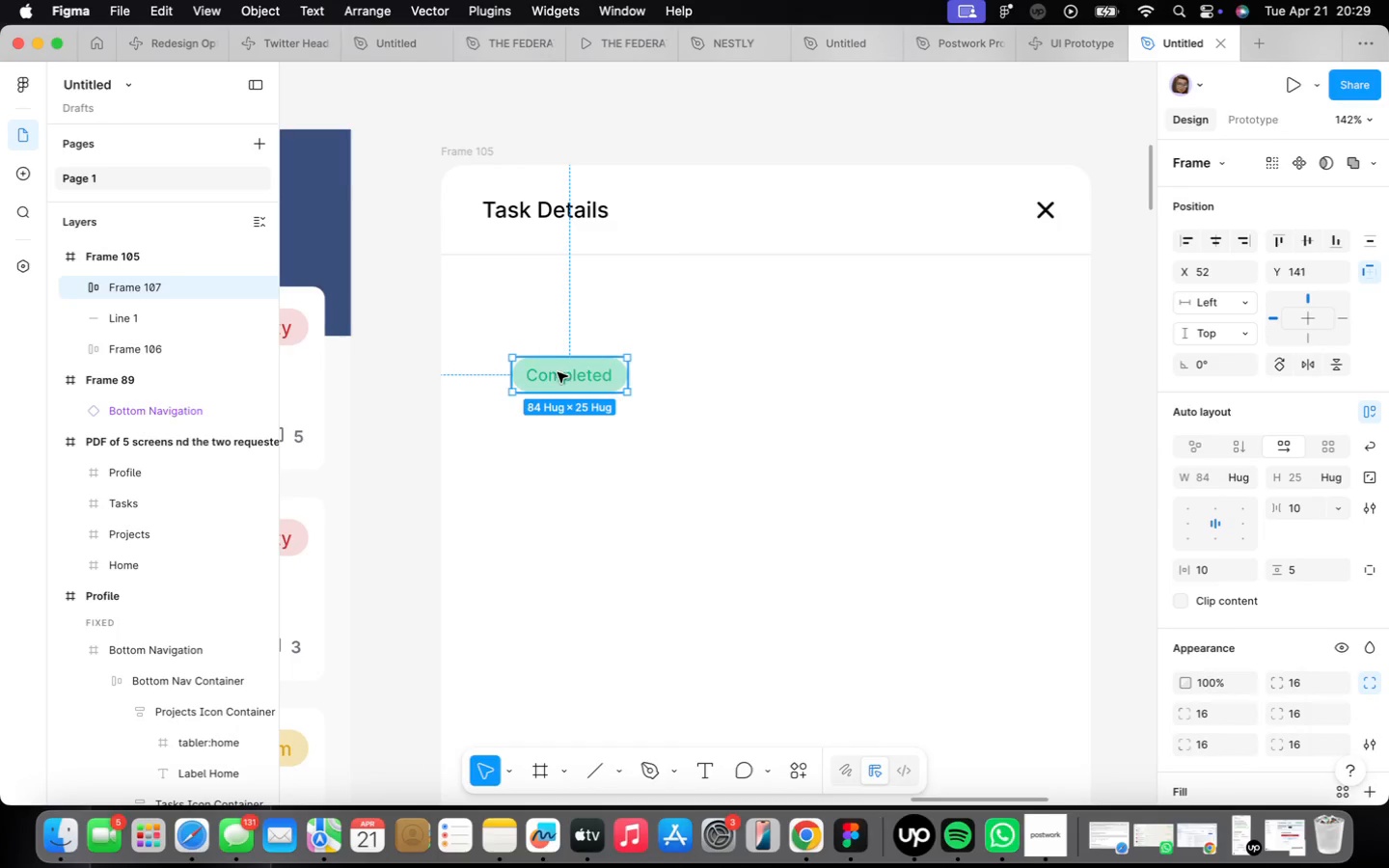 
left_click_drag(start_coordinate=[558, 372], to_coordinate=[526, 308])
 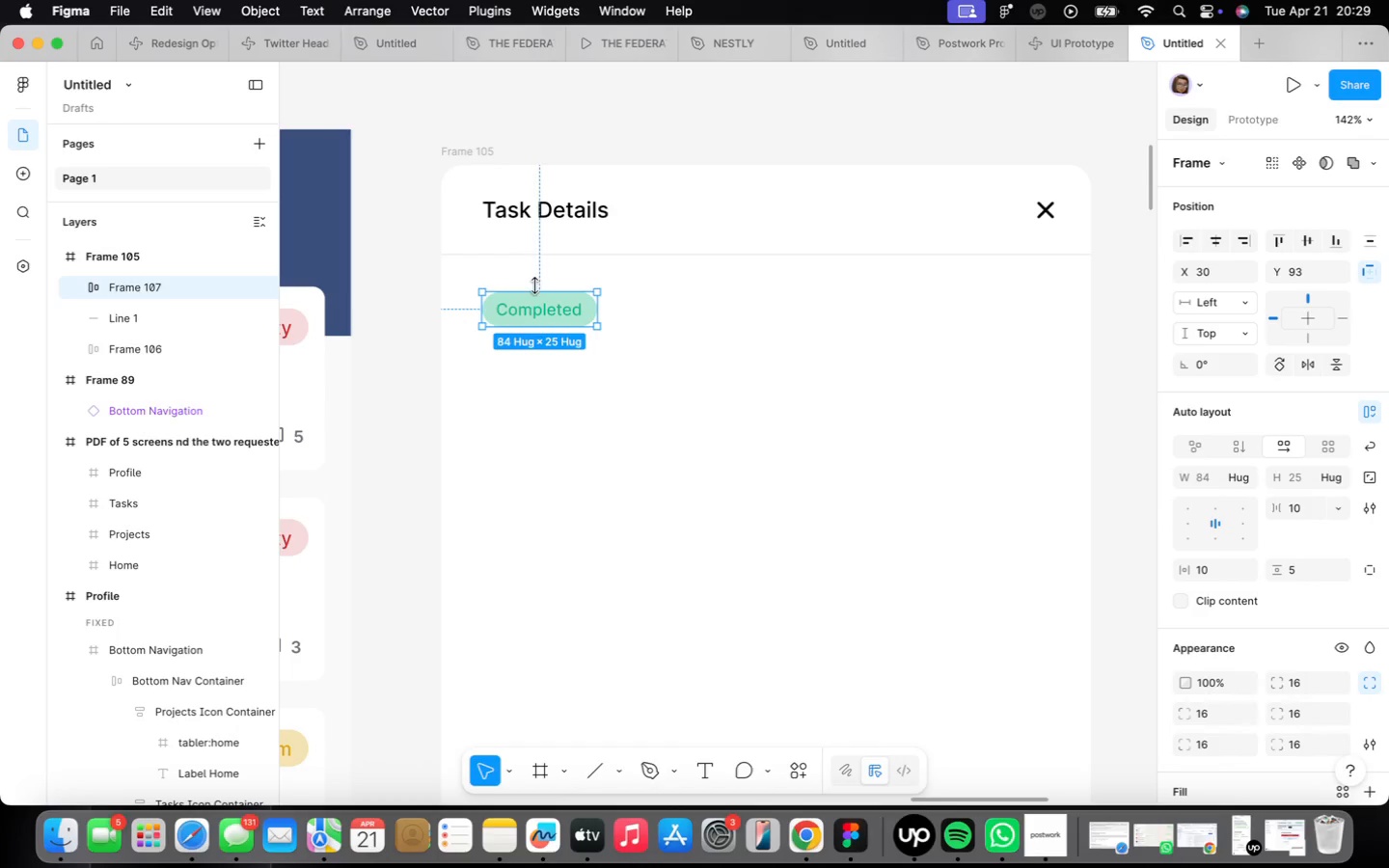 
hold_key(key=OptionLeft, duration=1.62)
left_click_drag(start_coordinate=[537, 319], to_coordinate=[536, 382])
 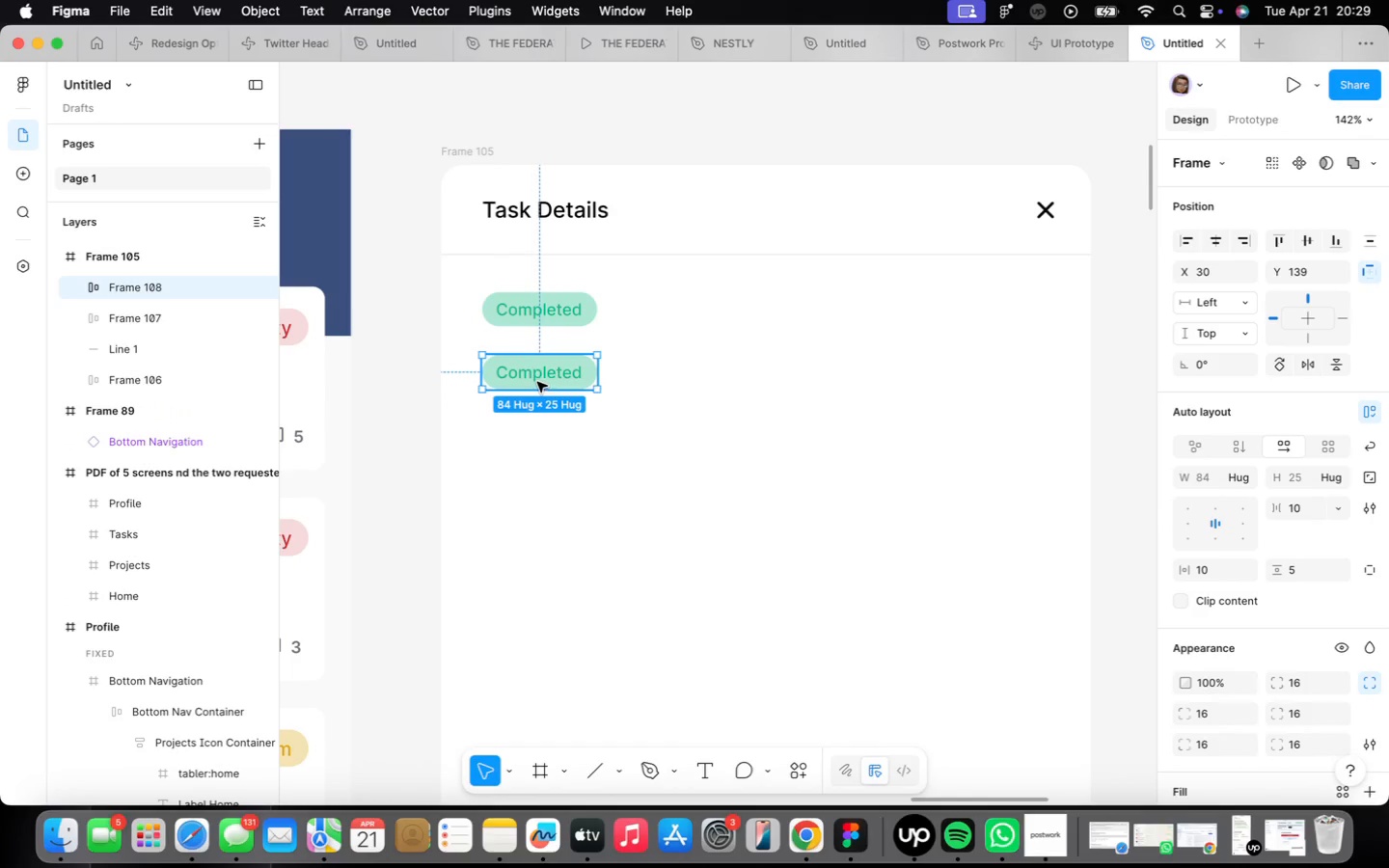 
key(Backspace)
 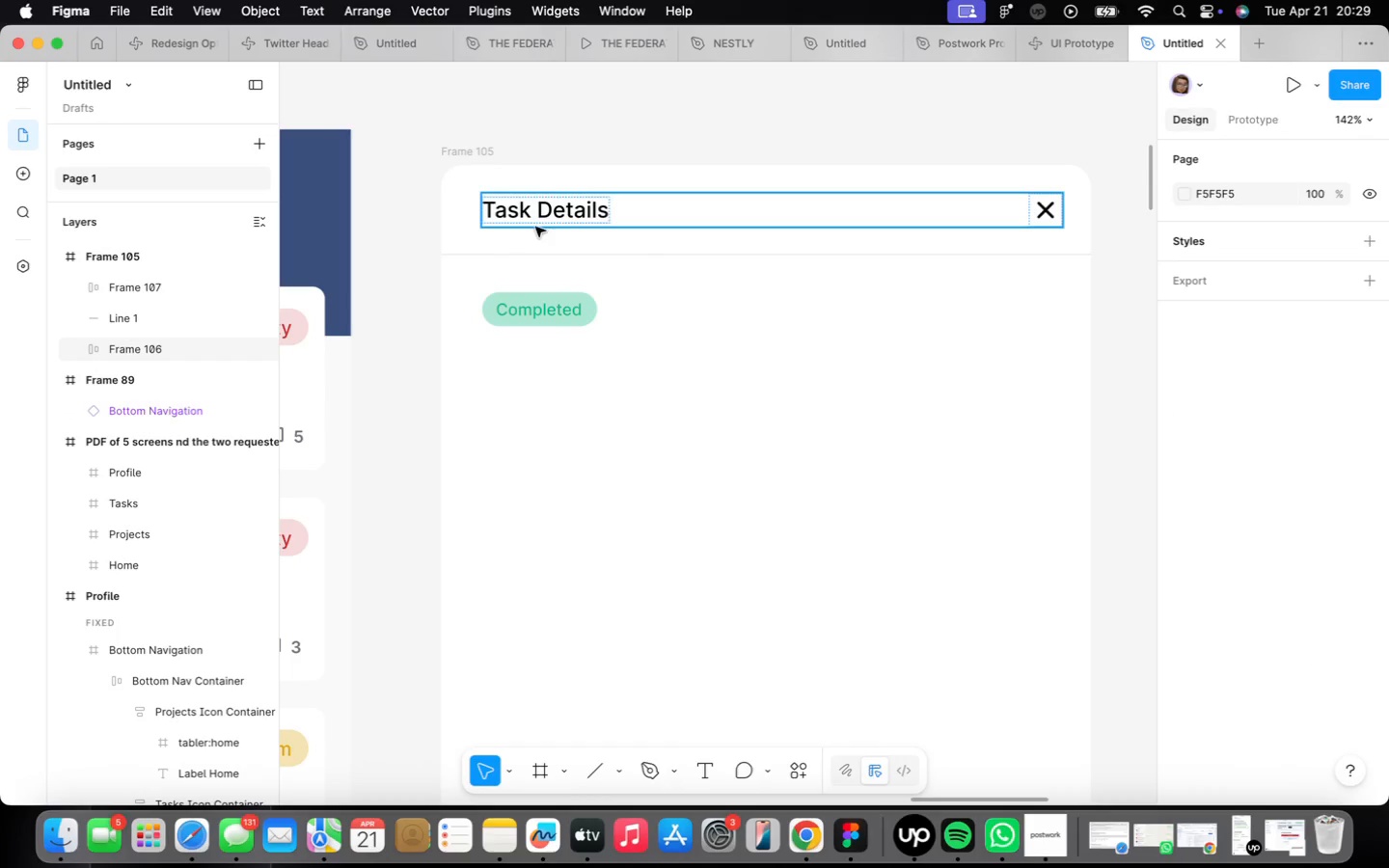 
double_click([535, 222])
 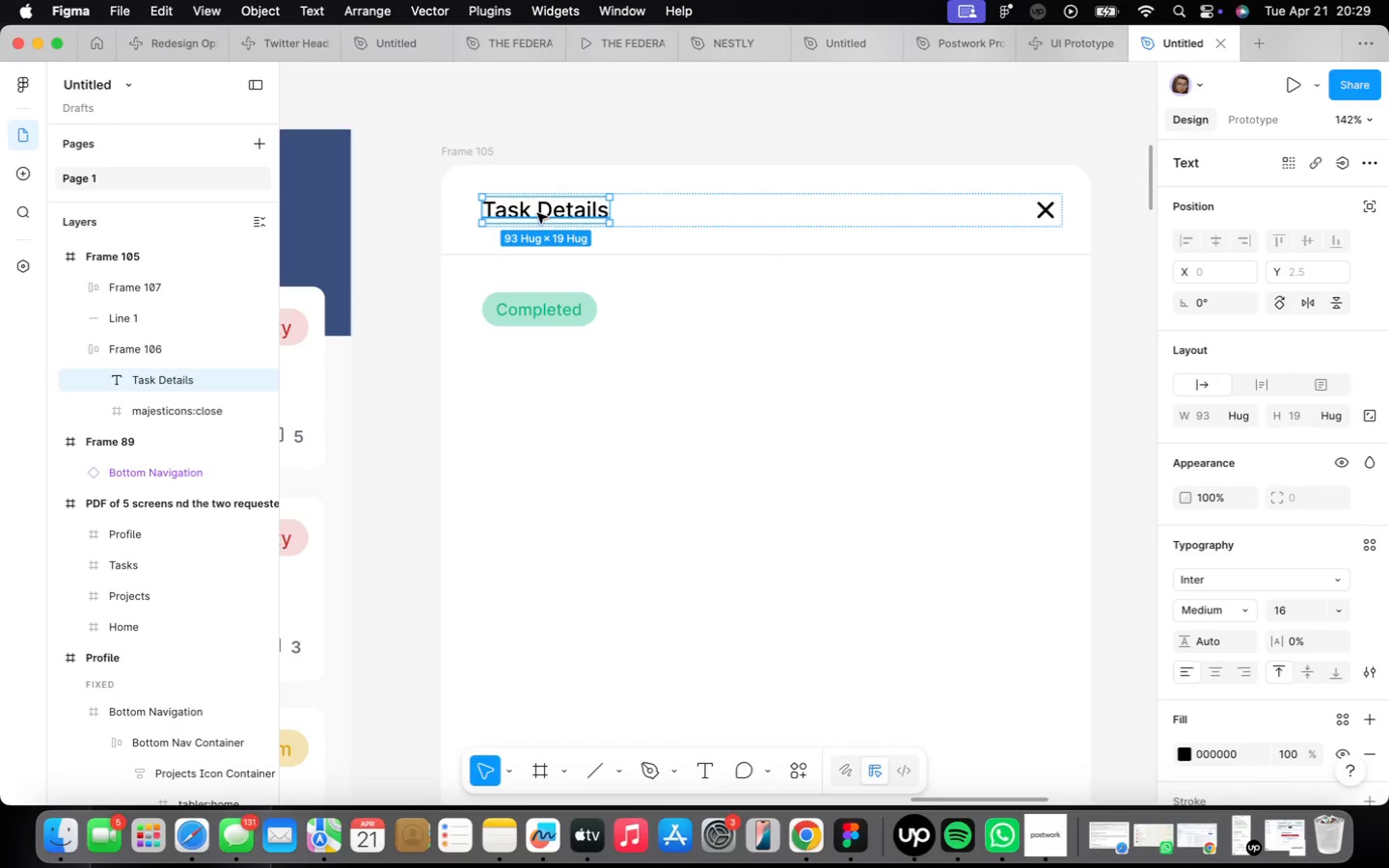 
hold_key(key=OptionLeft, duration=2.43)
left_click_drag(start_coordinate=[538, 212], to_coordinate=[539, 379])
 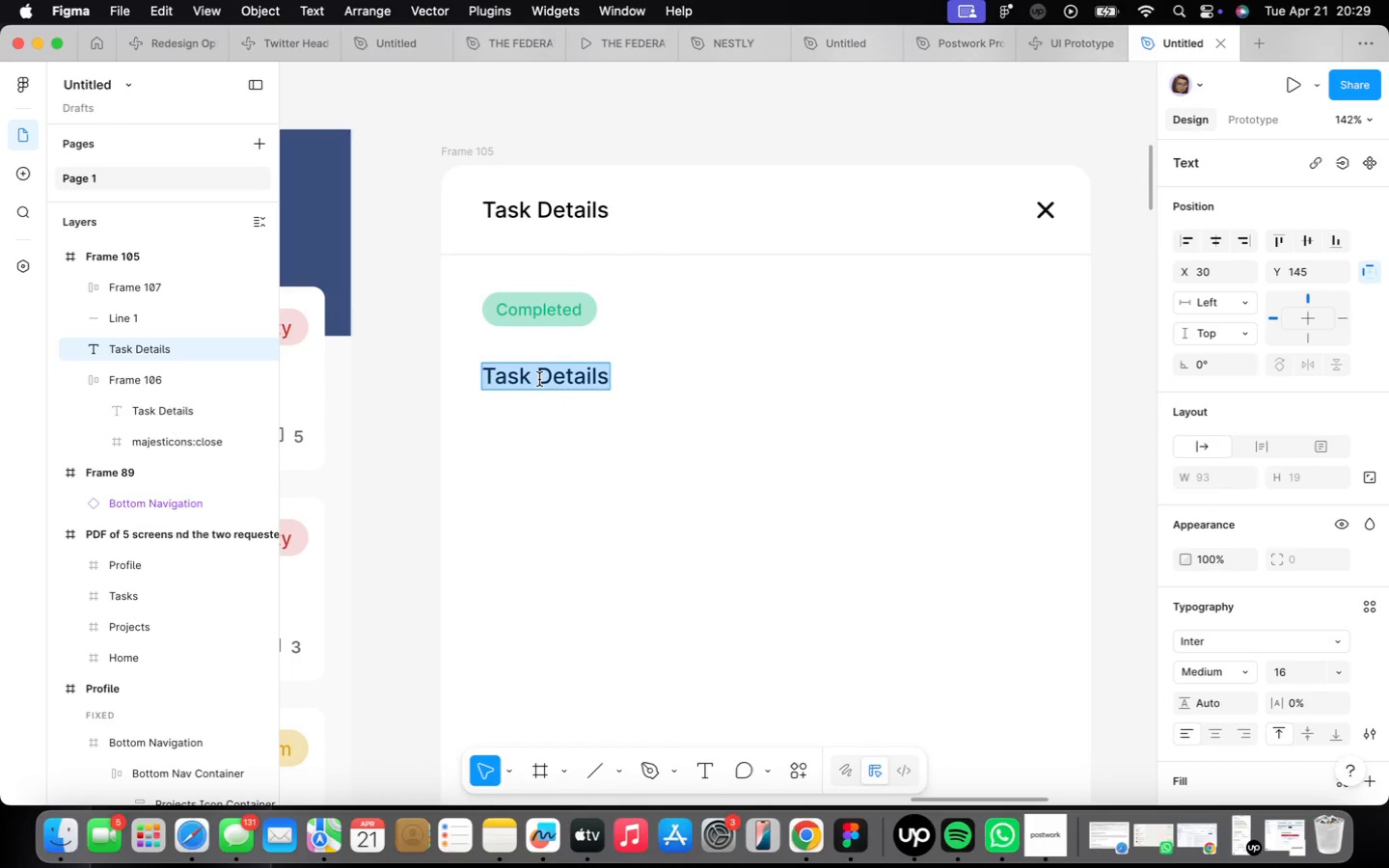 
type(Electrical Rough )
key(Backspace)
type(-in-Inspection)
 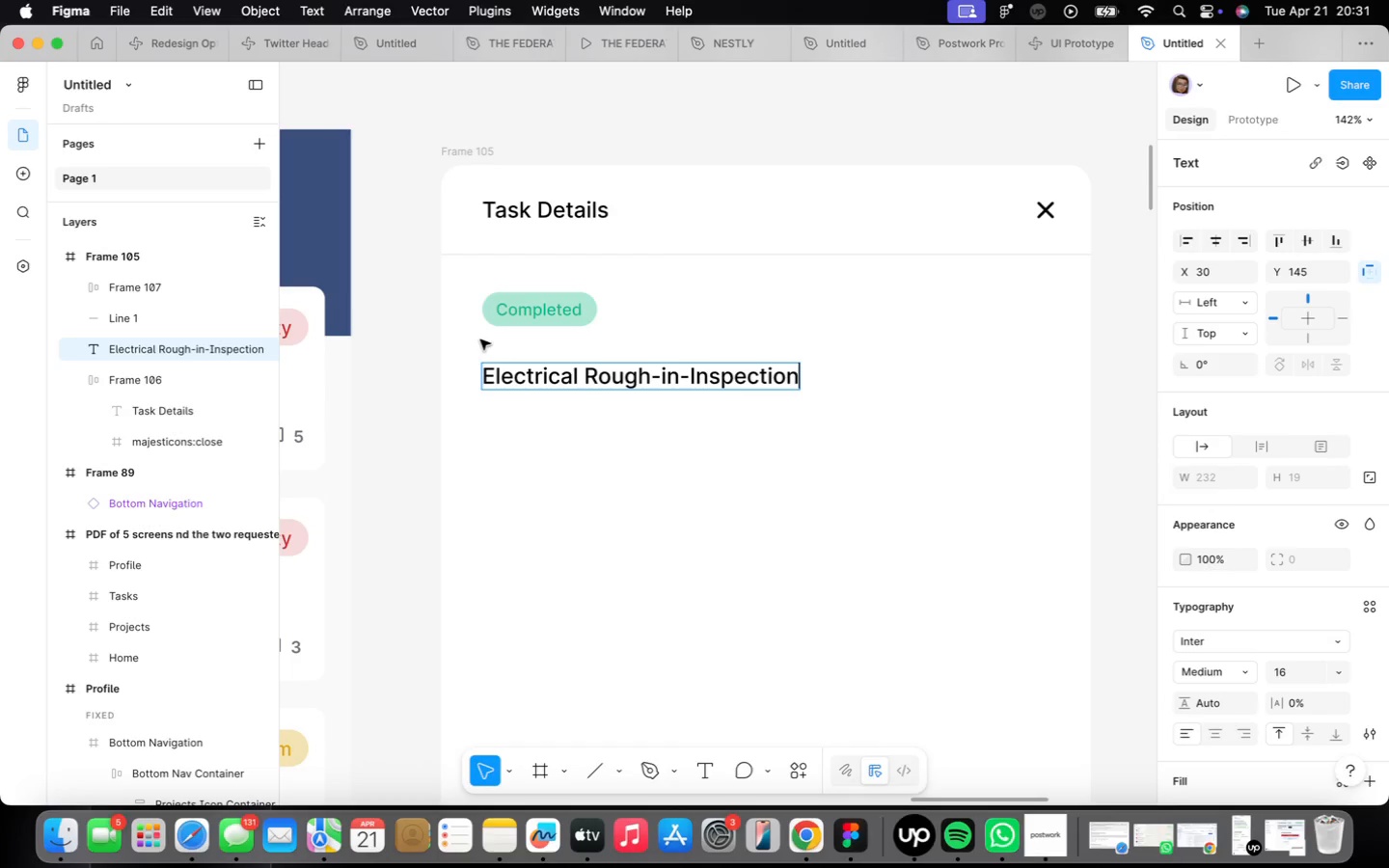 
wait(96.93)
 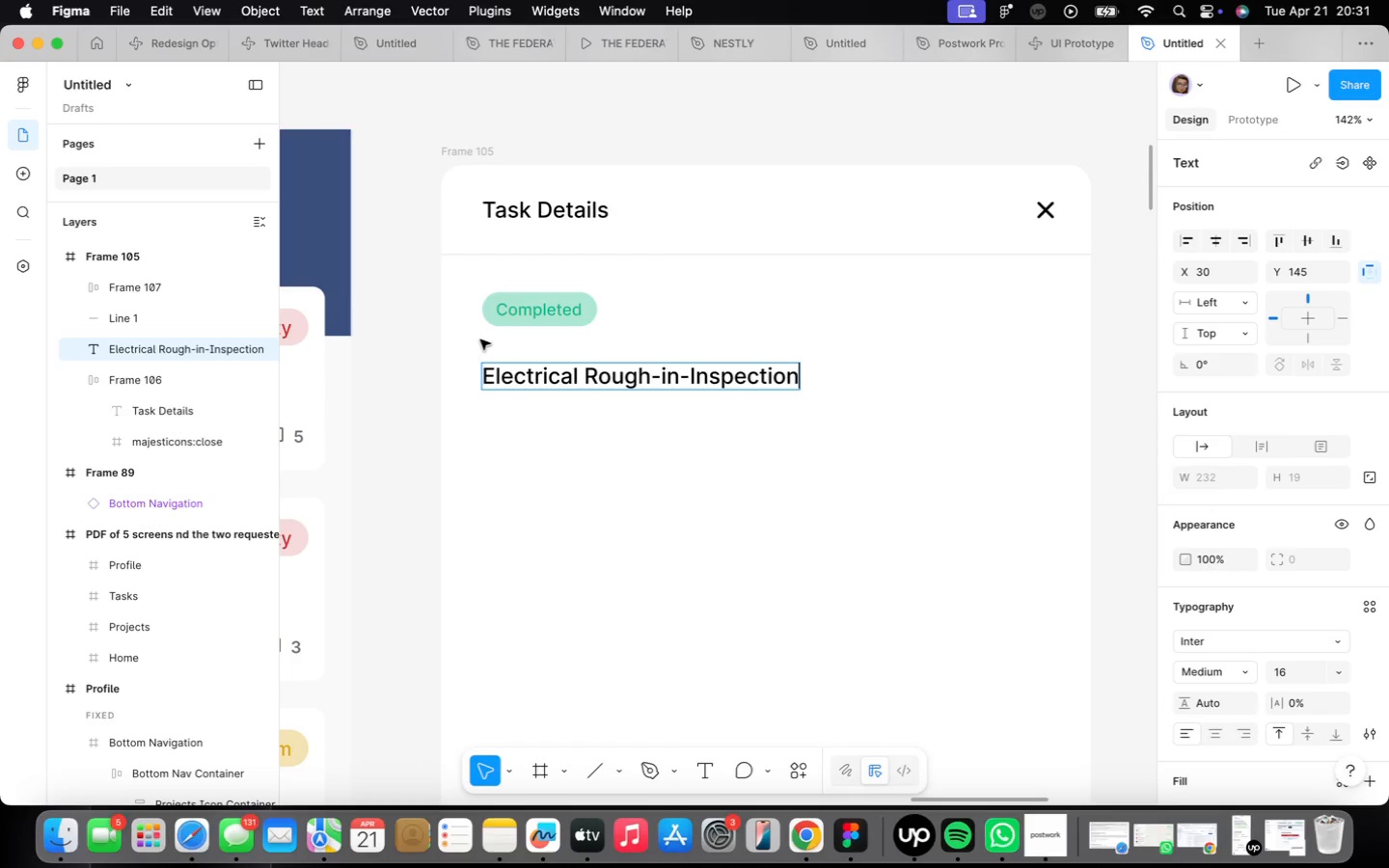 
left_click([759, 417])
 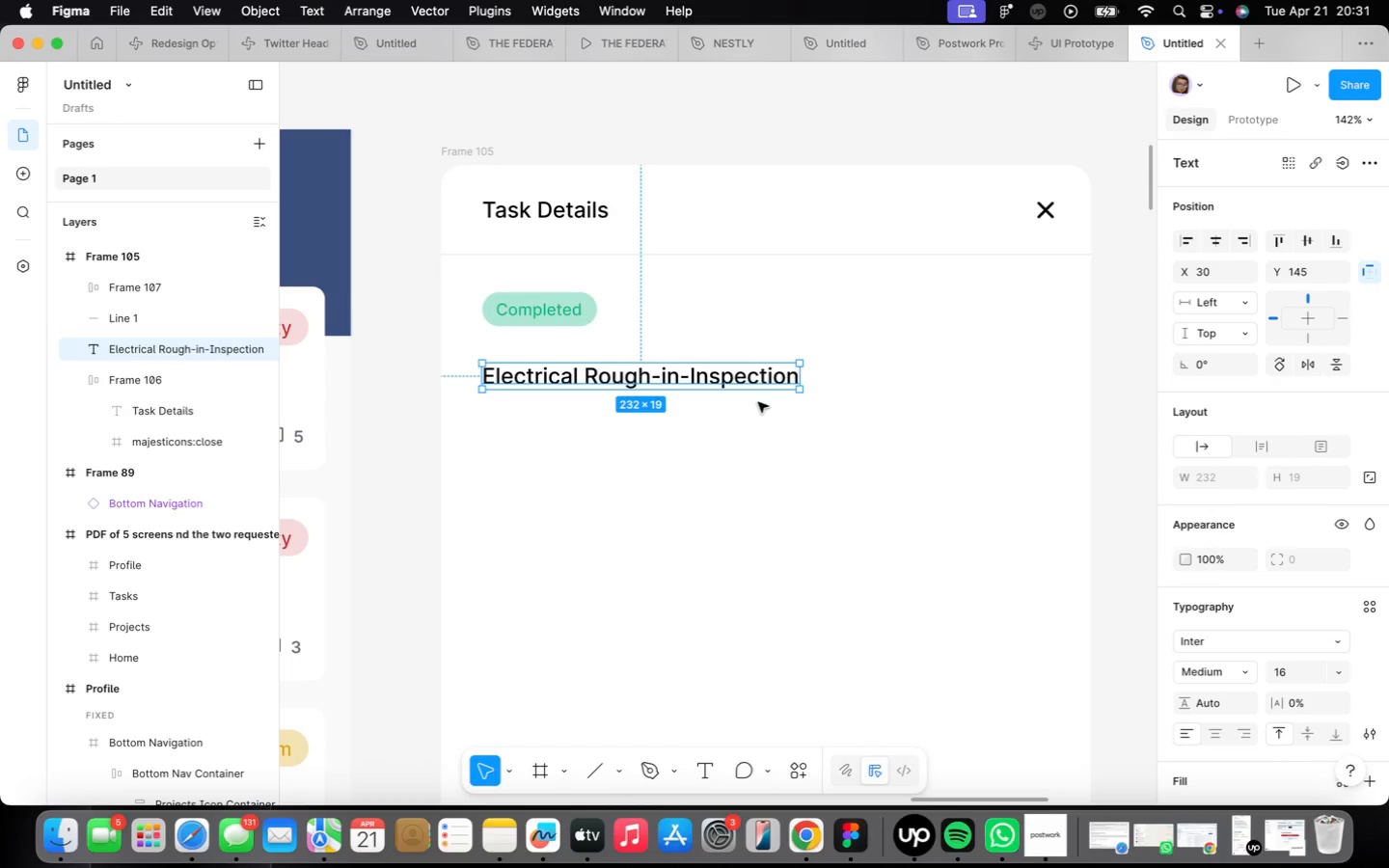 
wait(18.88)
 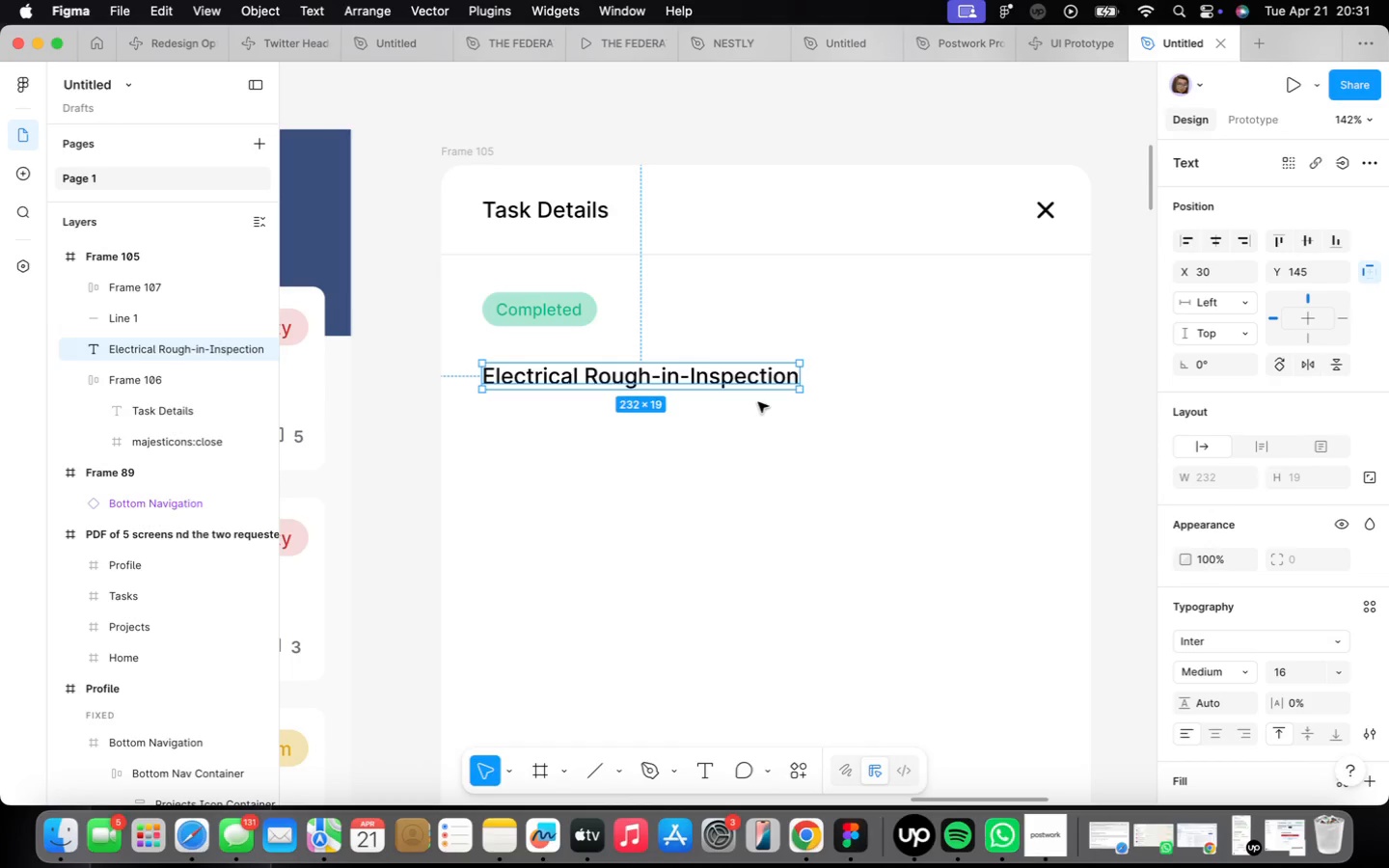 
scroll: coordinate [615, 422], scroll_direction: down, amount: 4.0
 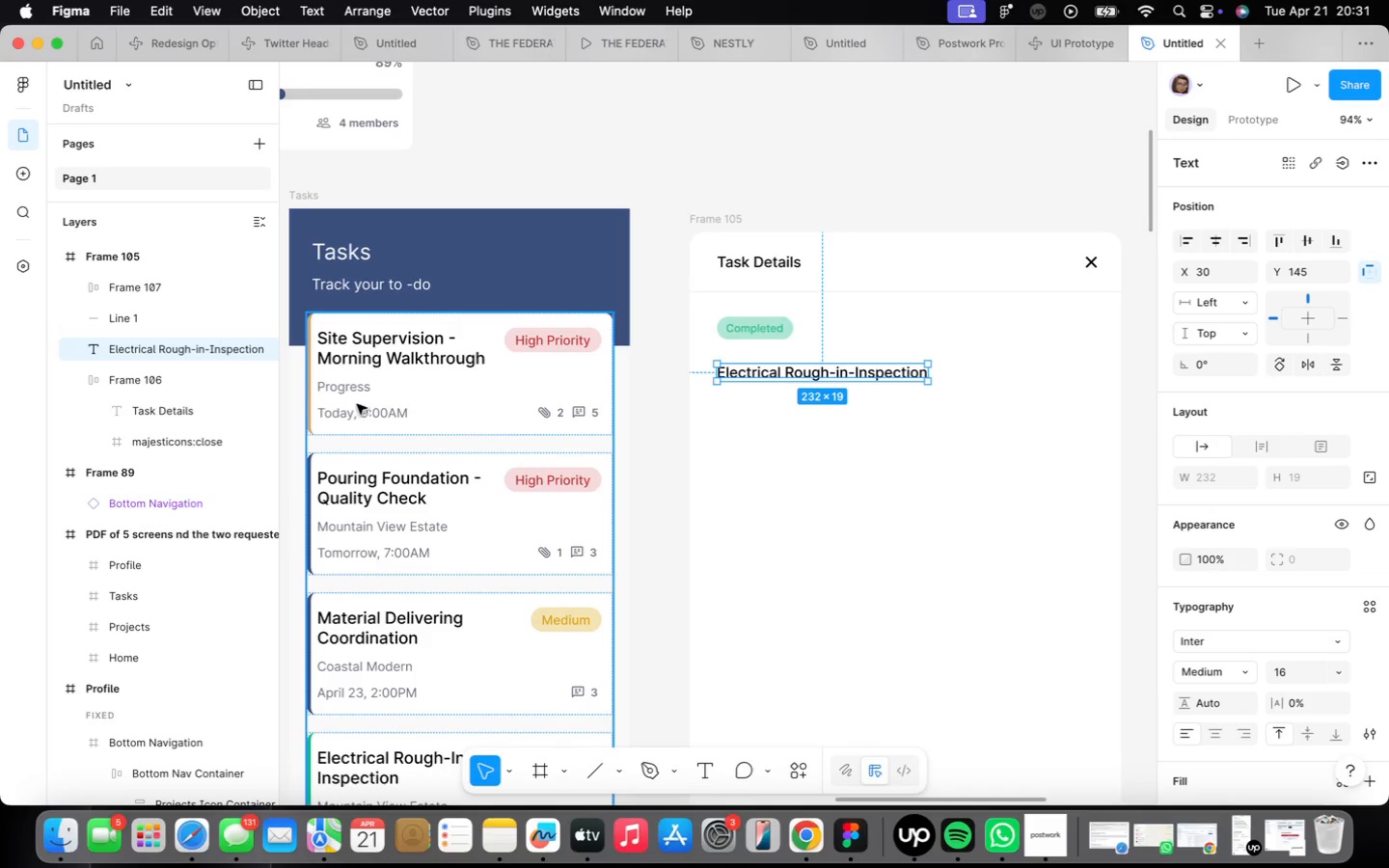 
double_click([350, 389])
 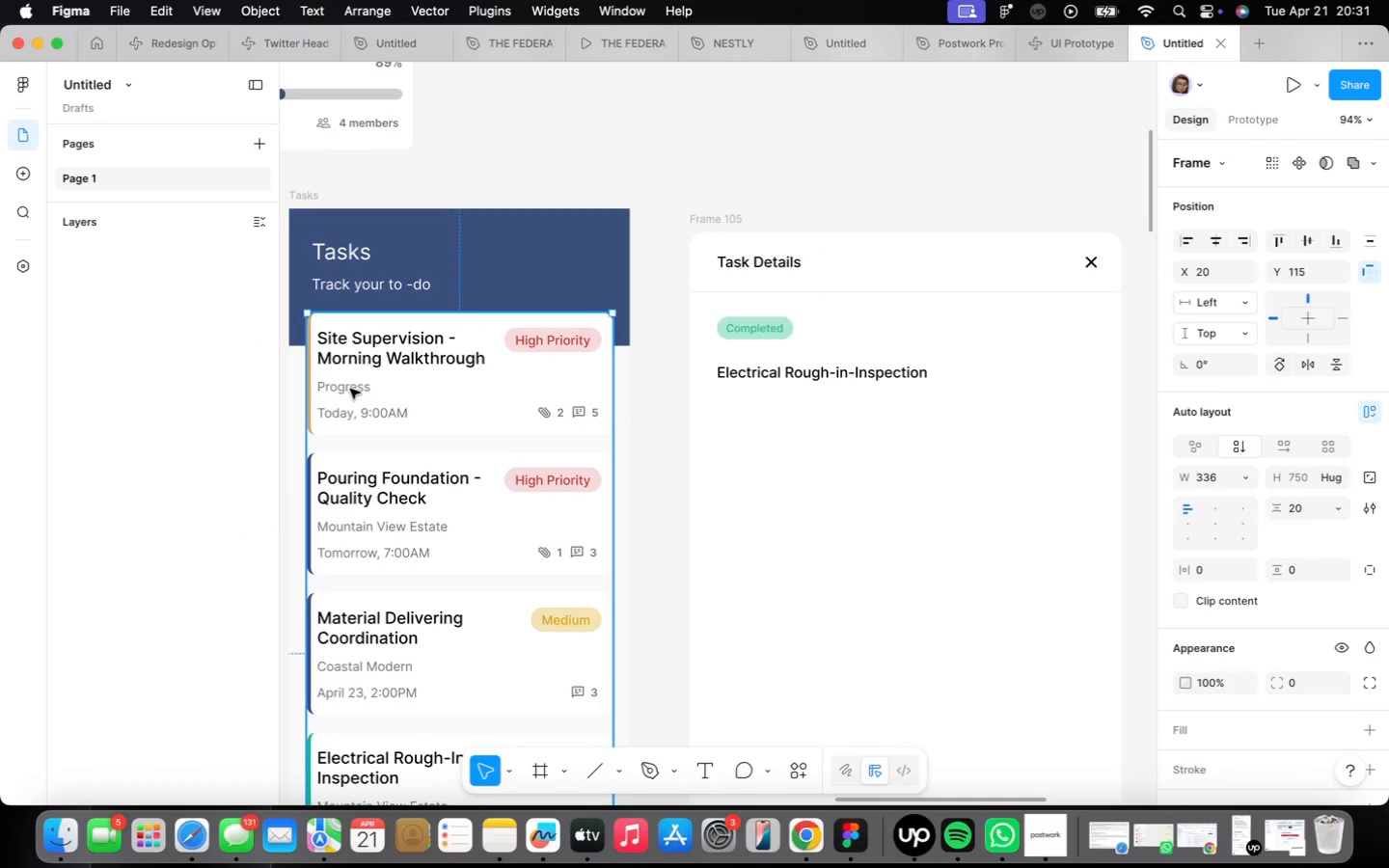 
triple_click([350, 389])
 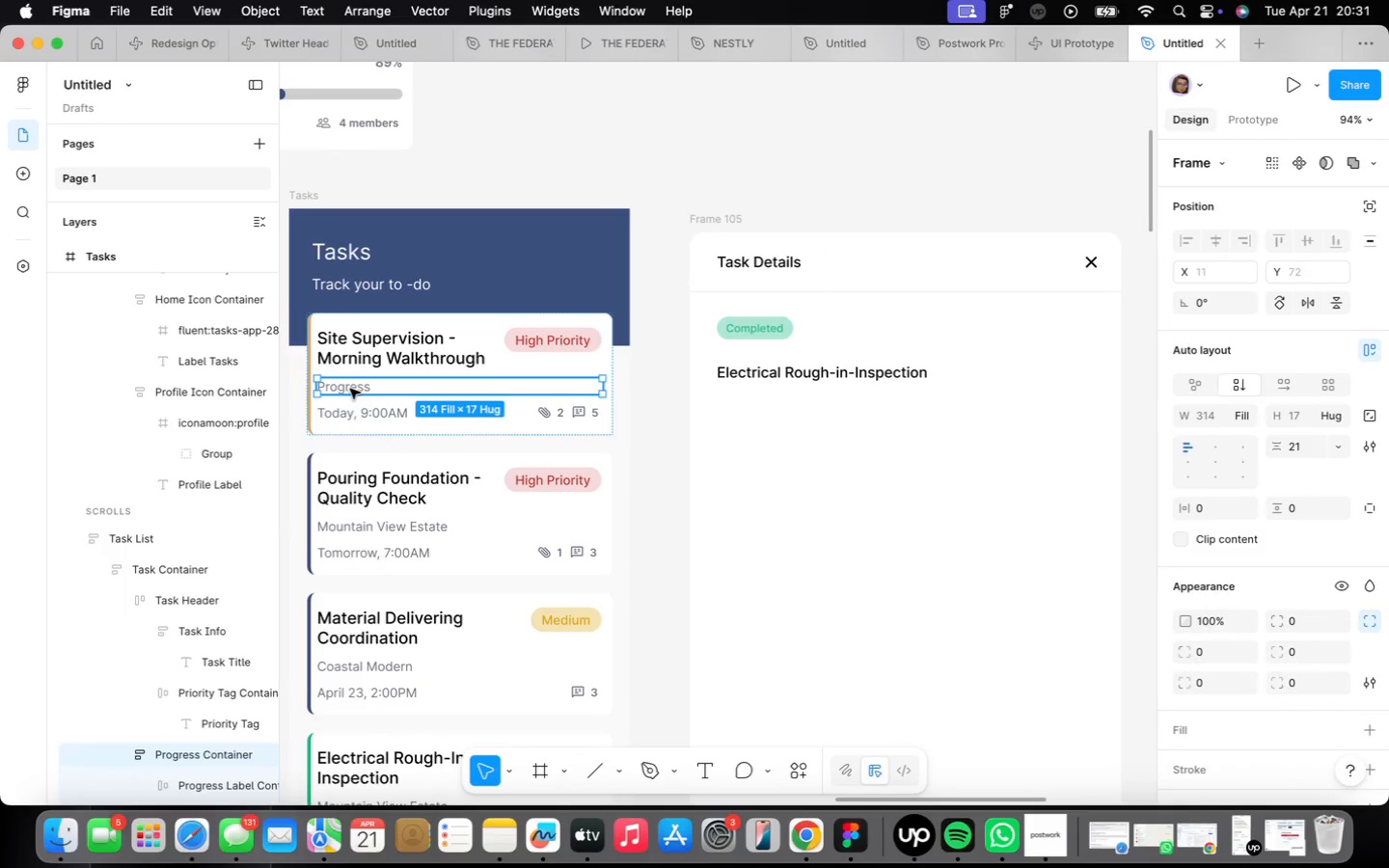 
triple_click([350, 389])
 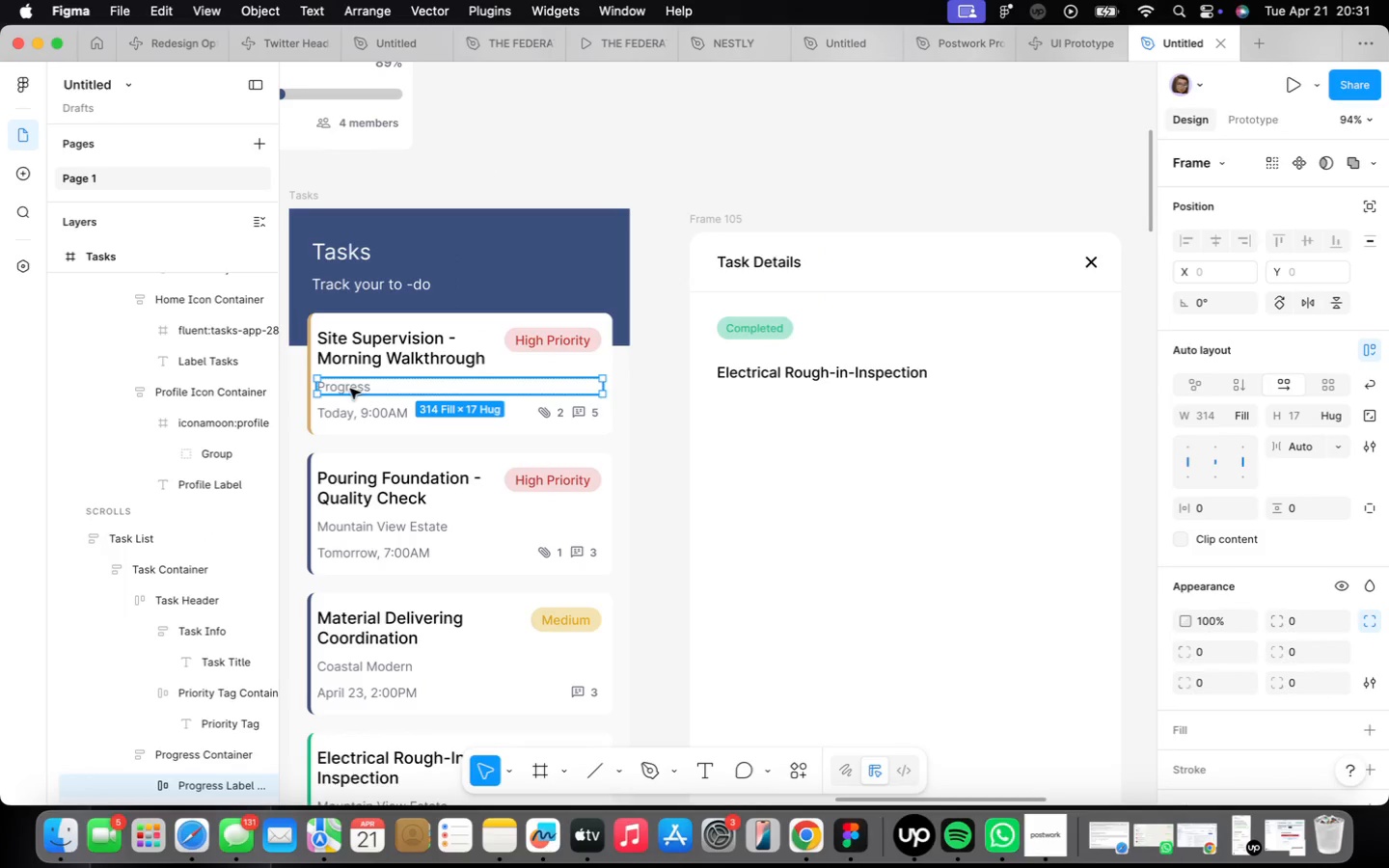 
hold_key(key=OptionLeft, duration=1.18)
left_click_drag(start_coordinate=[350, 389], to_coordinate=[799, 433])
 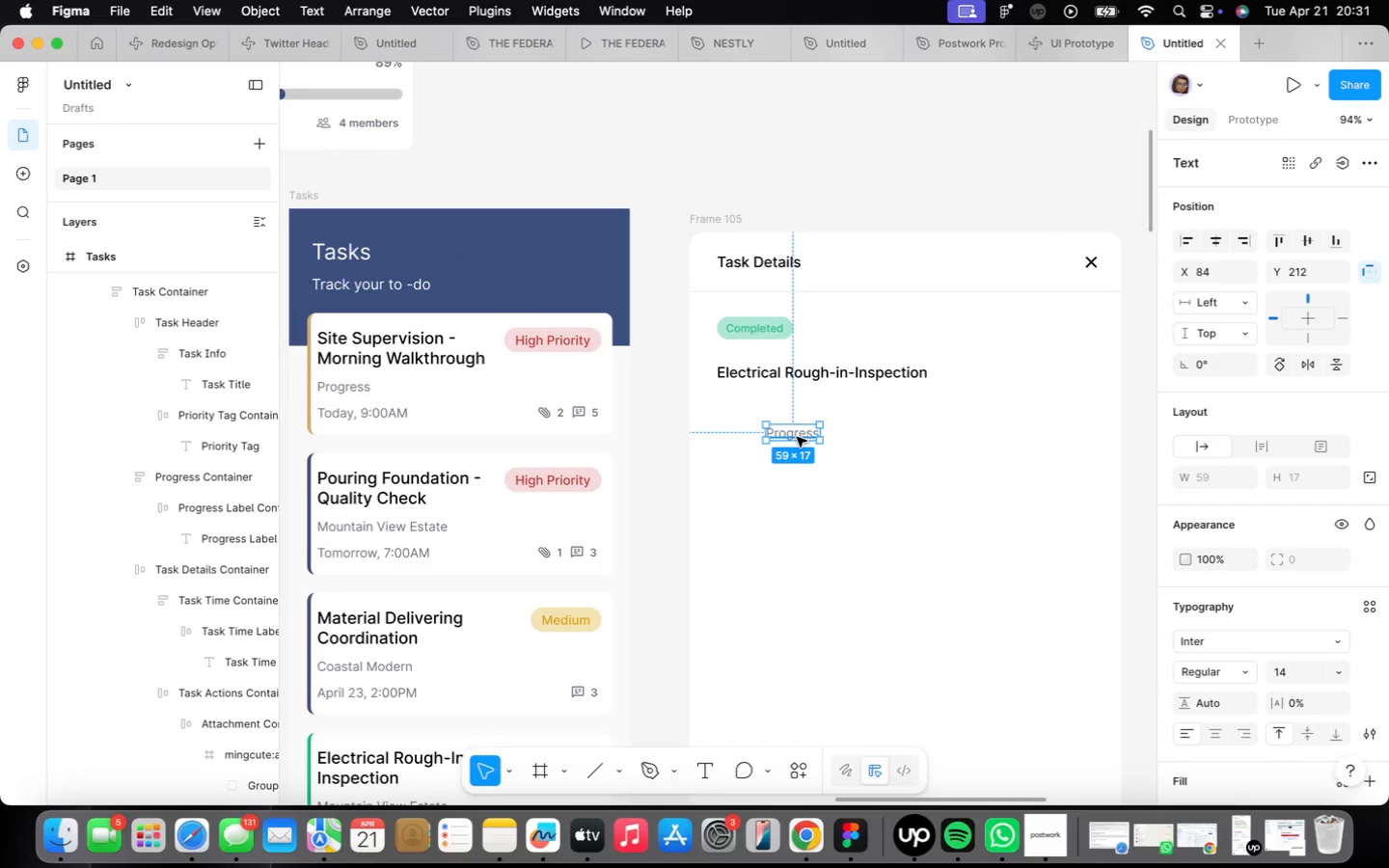 
left_click_drag(start_coordinate=[797, 437], to_coordinate=[746, 418])
 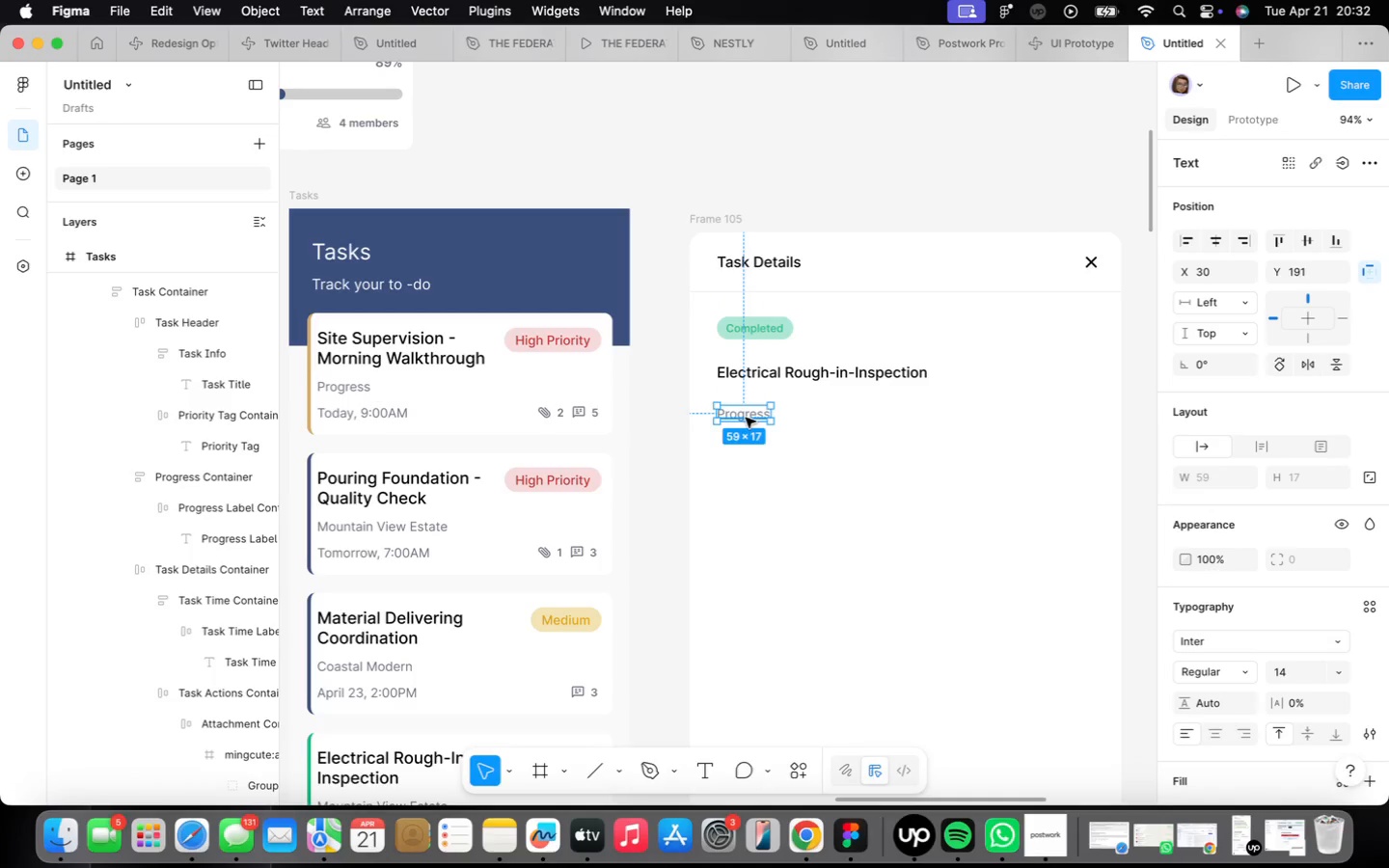 
double_click([746, 418])
 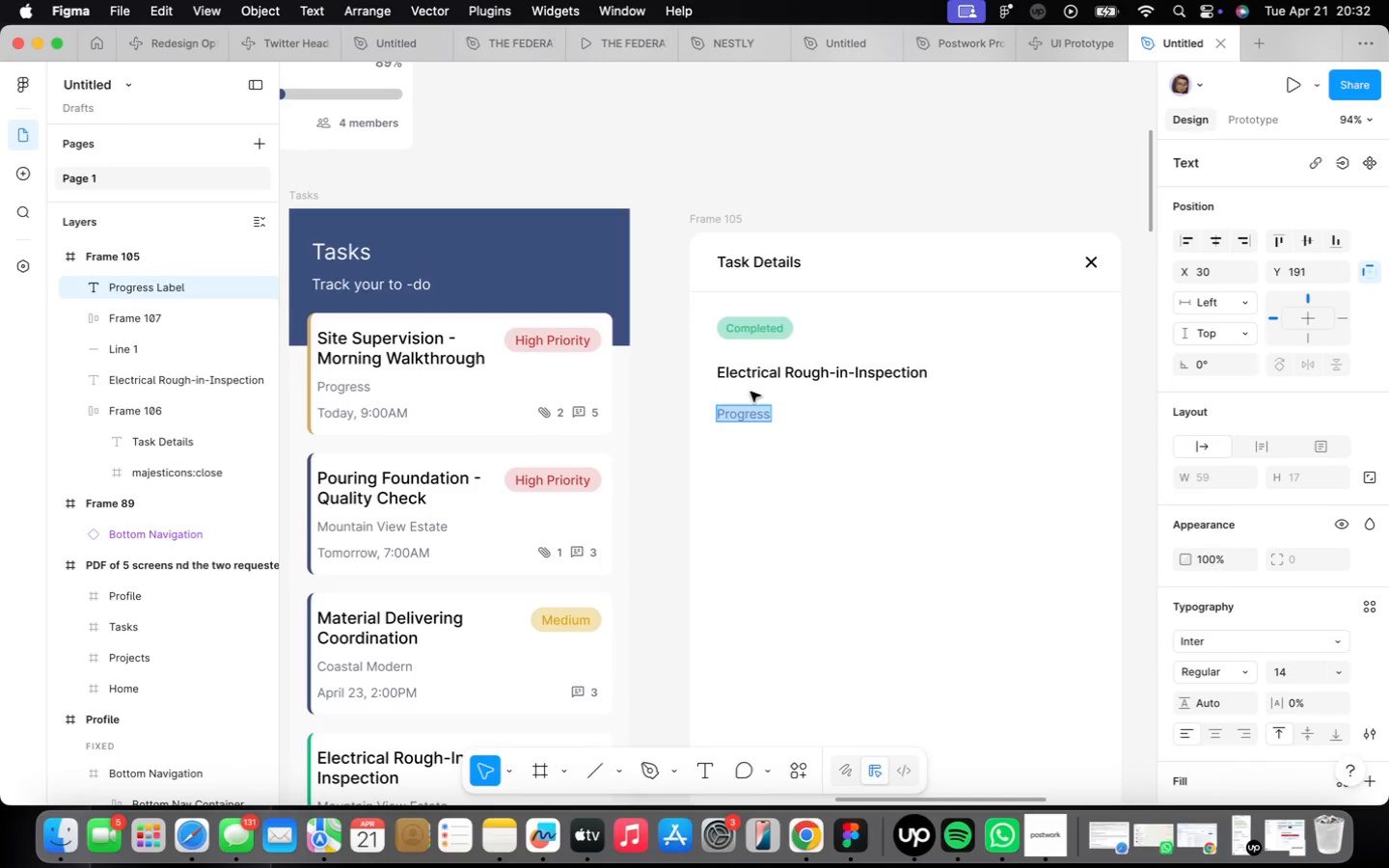 
type(Lakeside Residence)
 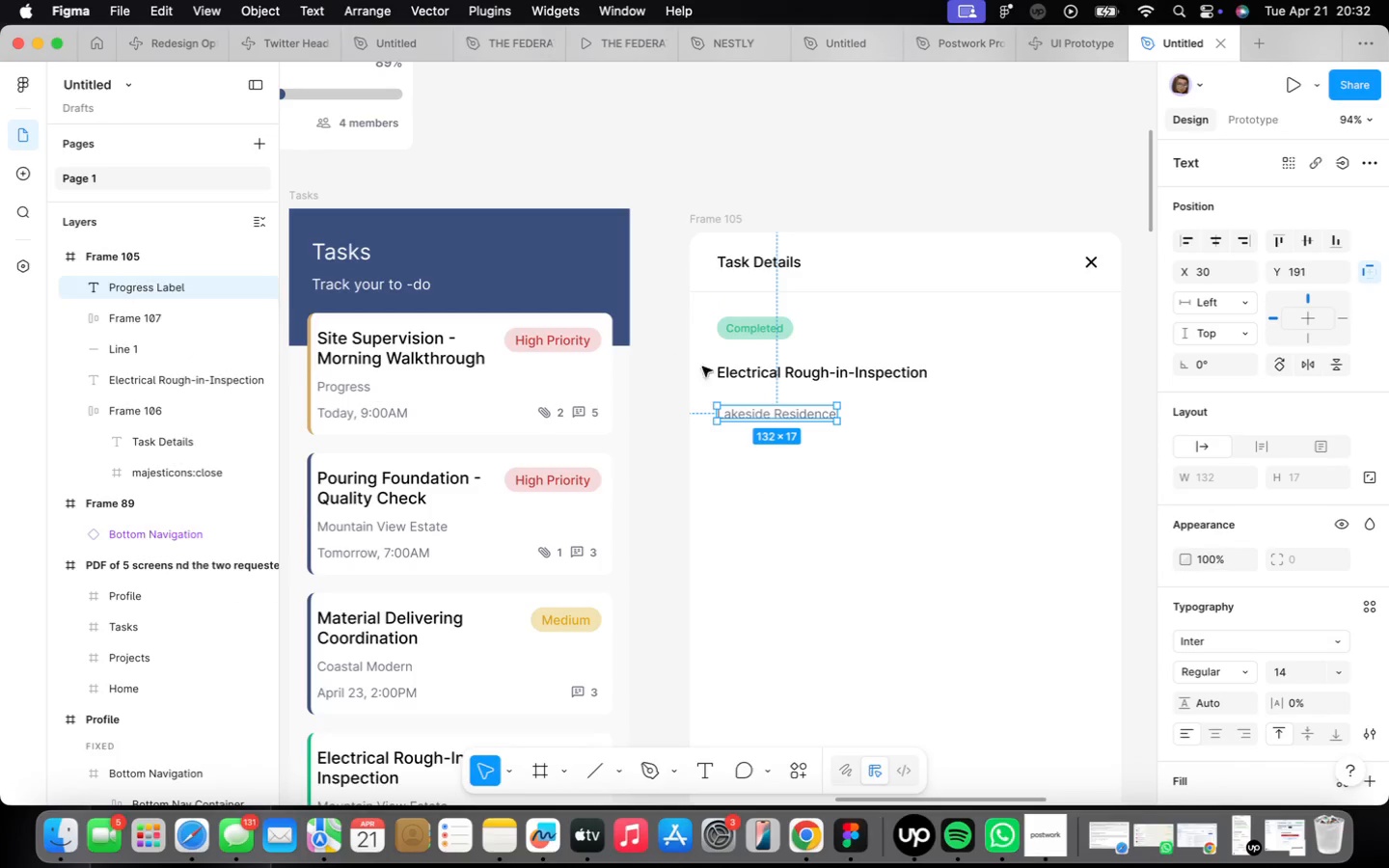 
left_click_drag(start_coordinate=[761, 410], to_coordinate=[763, 399])
 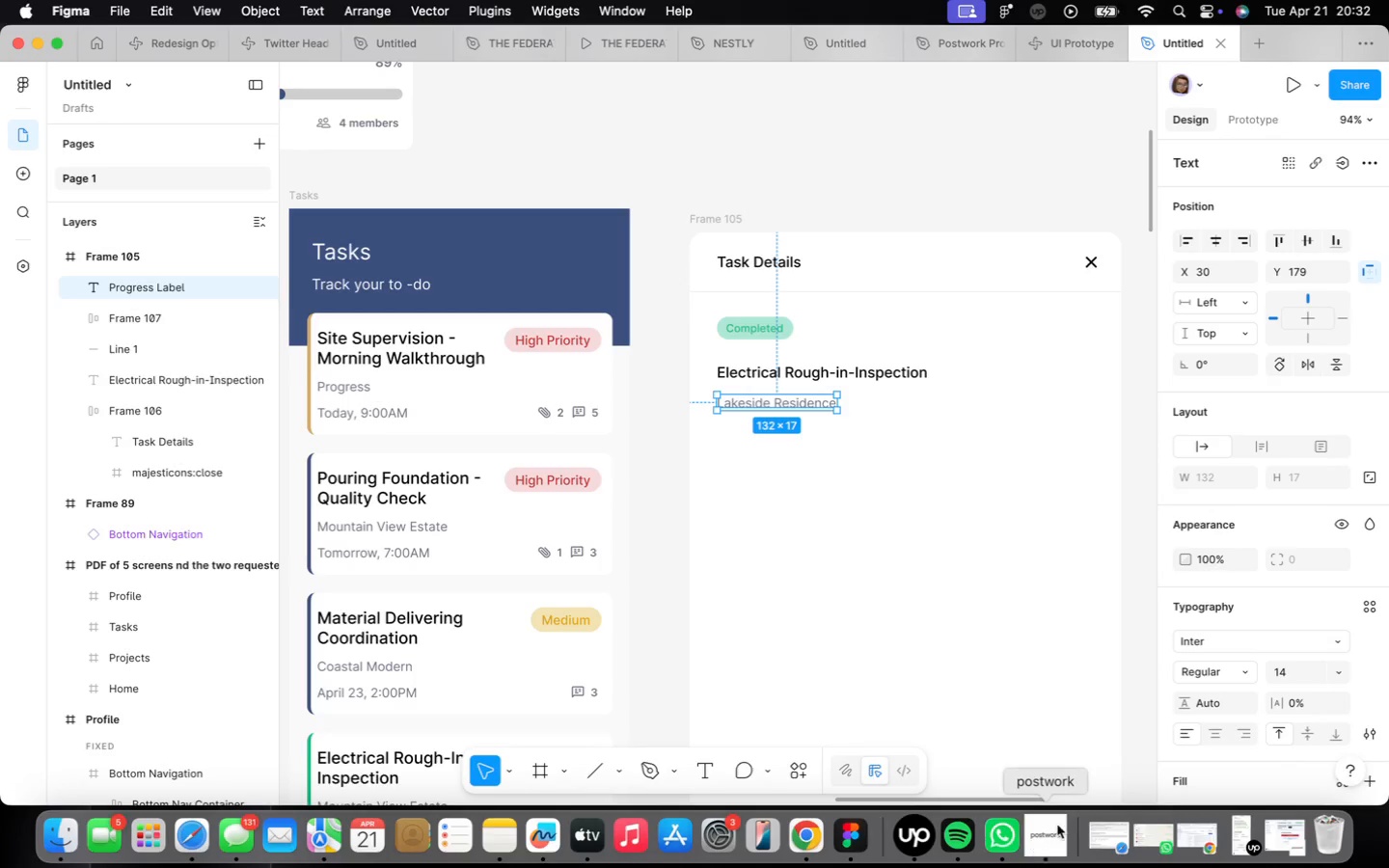 
left_click([1052, 827])